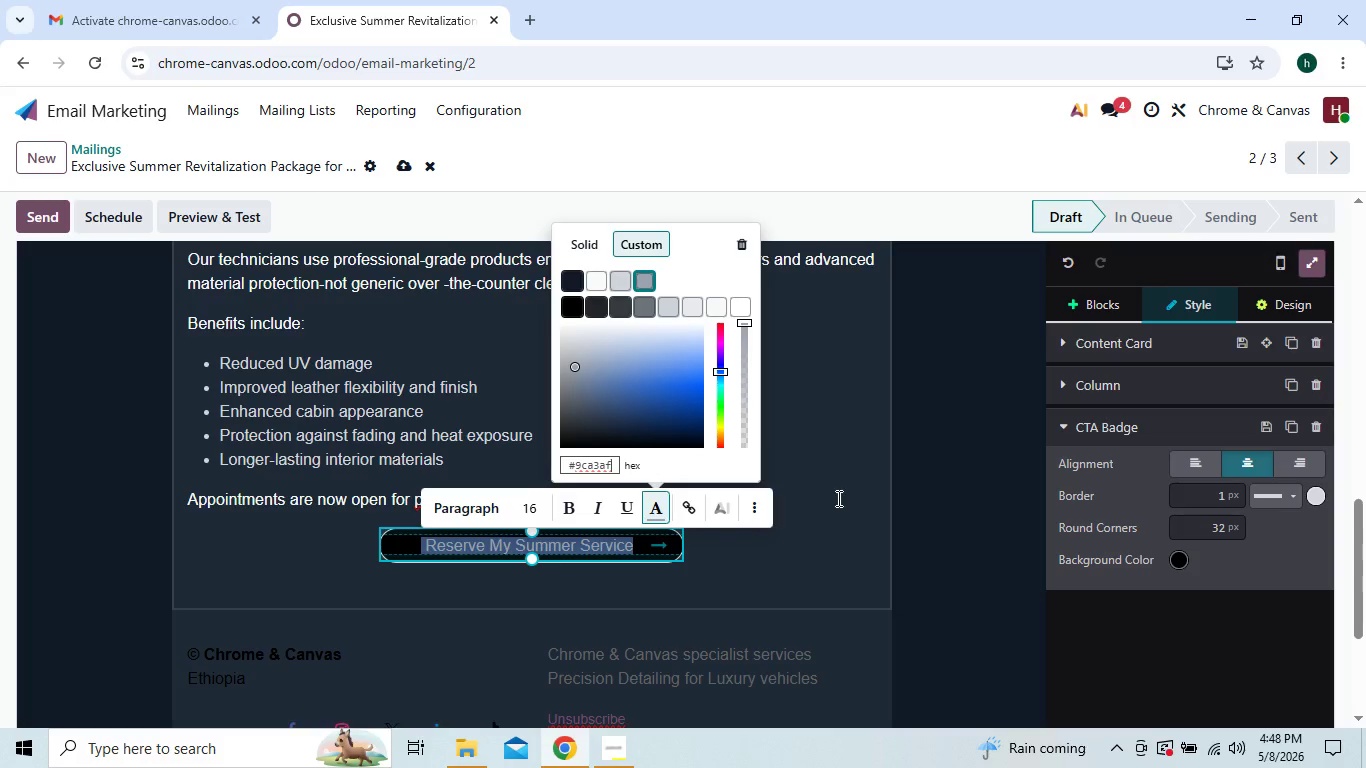 
left_click([924, 515])
 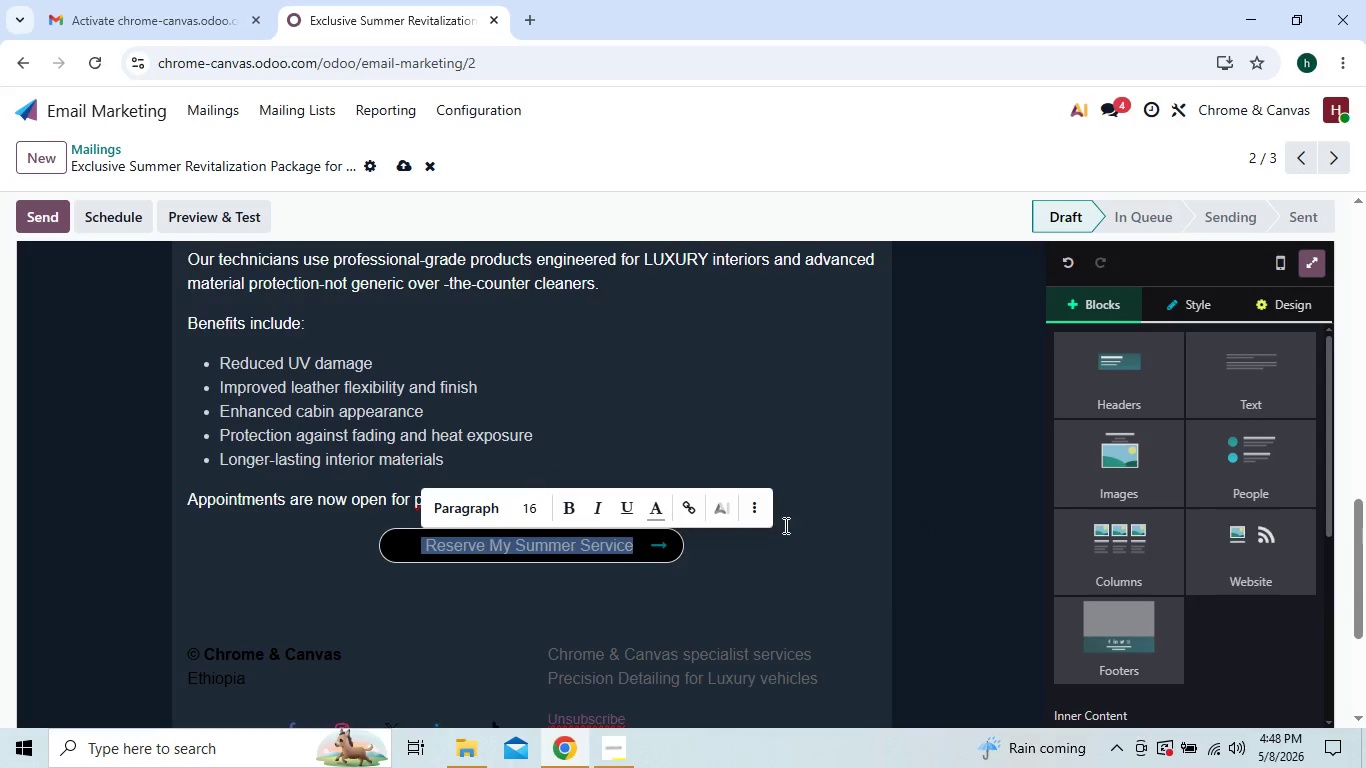 
left_click([801, 541])
 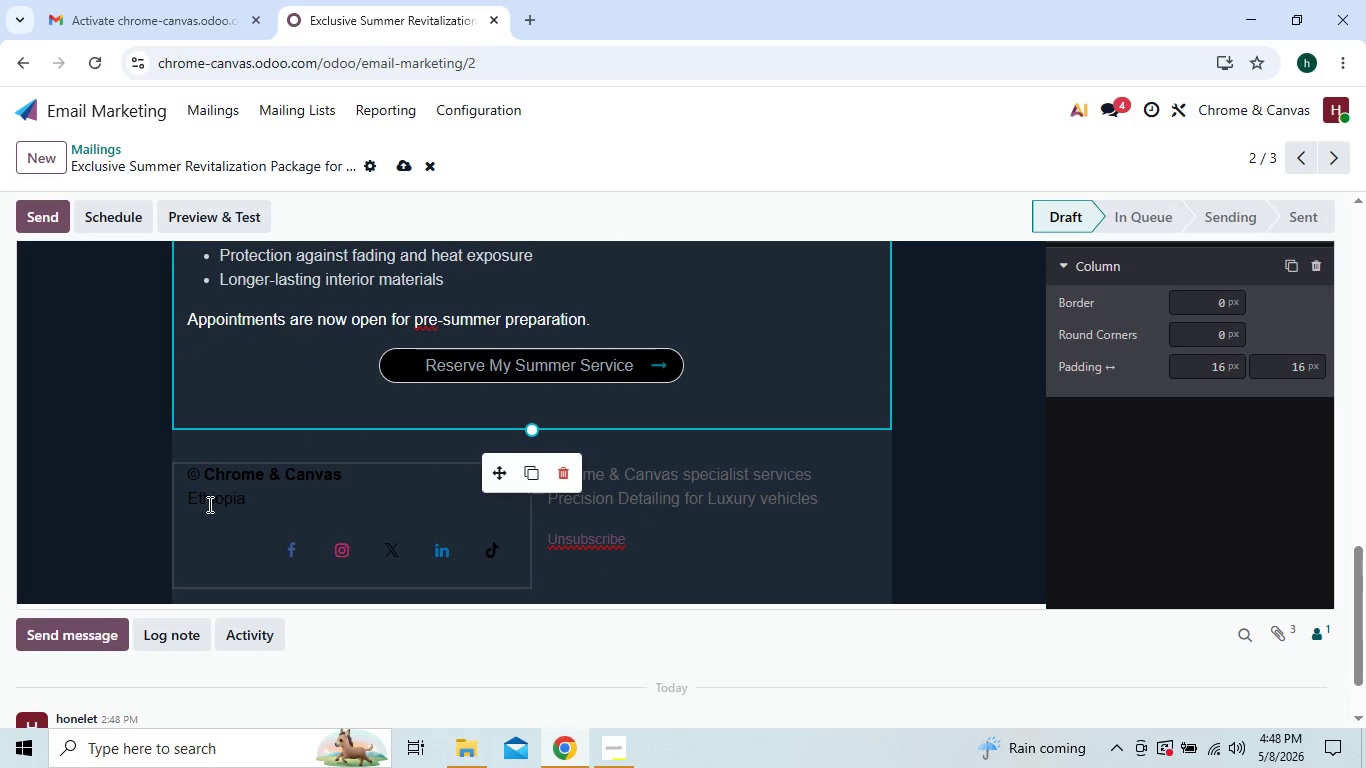 
wait(5.62)
 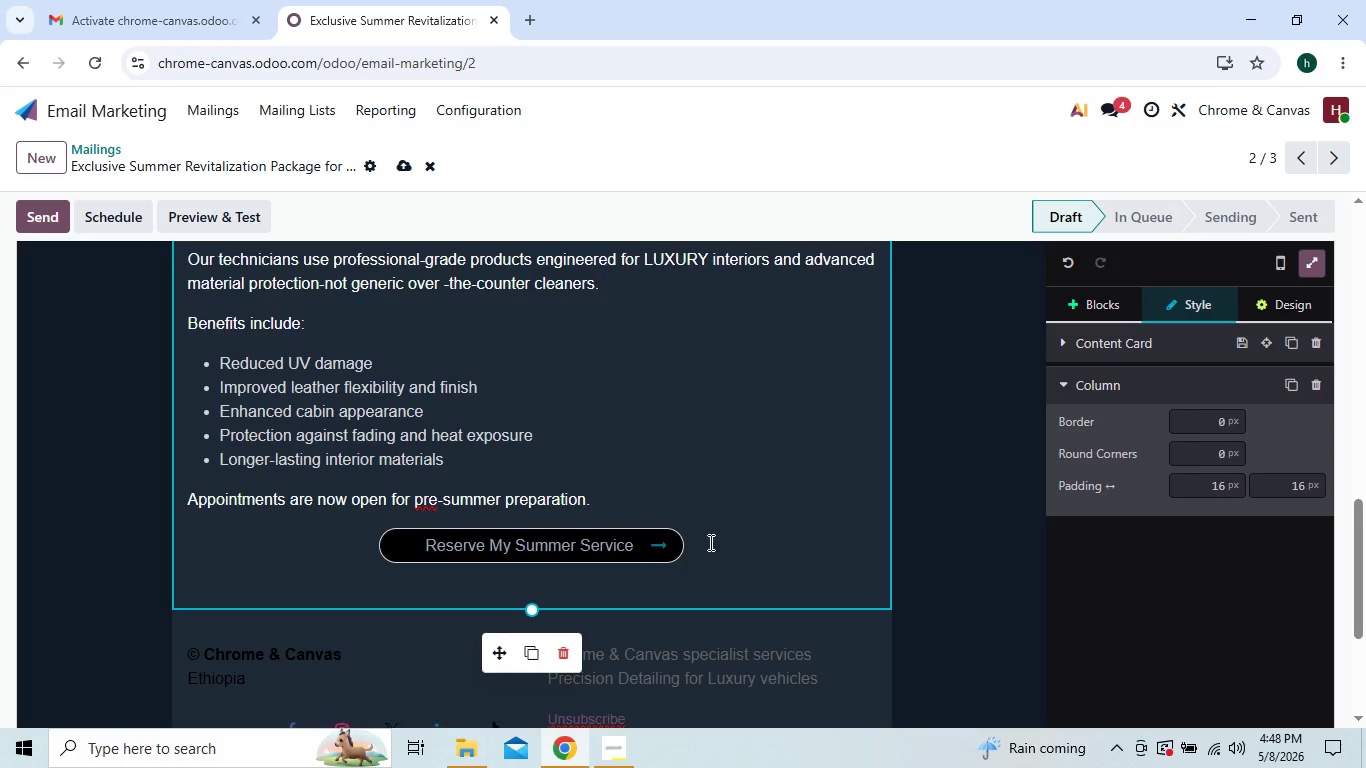 
left_click_drag(start_coordinate=[180, 473], to_coordinate=[262, 510])
 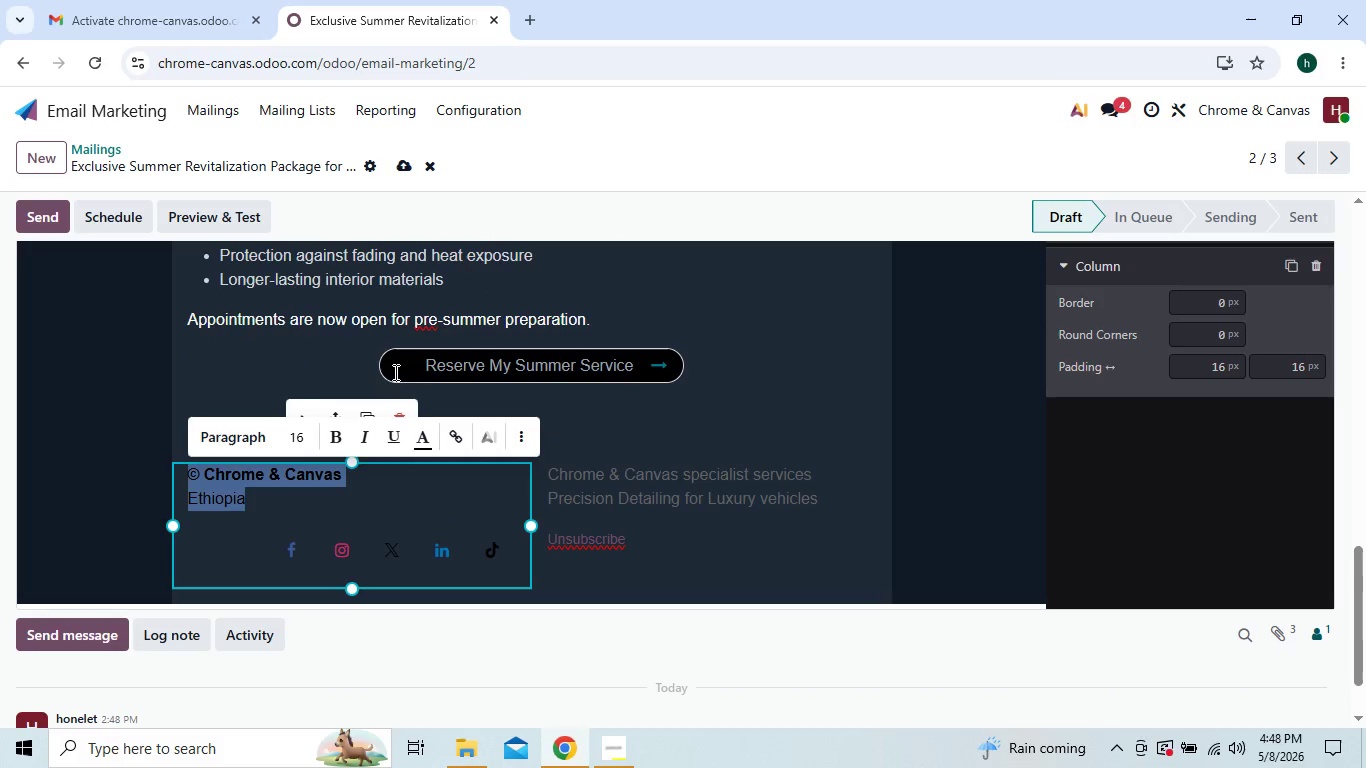 
left_click_drag(start_coordinate=[426, 360], to_coordinate=[635, 359])
 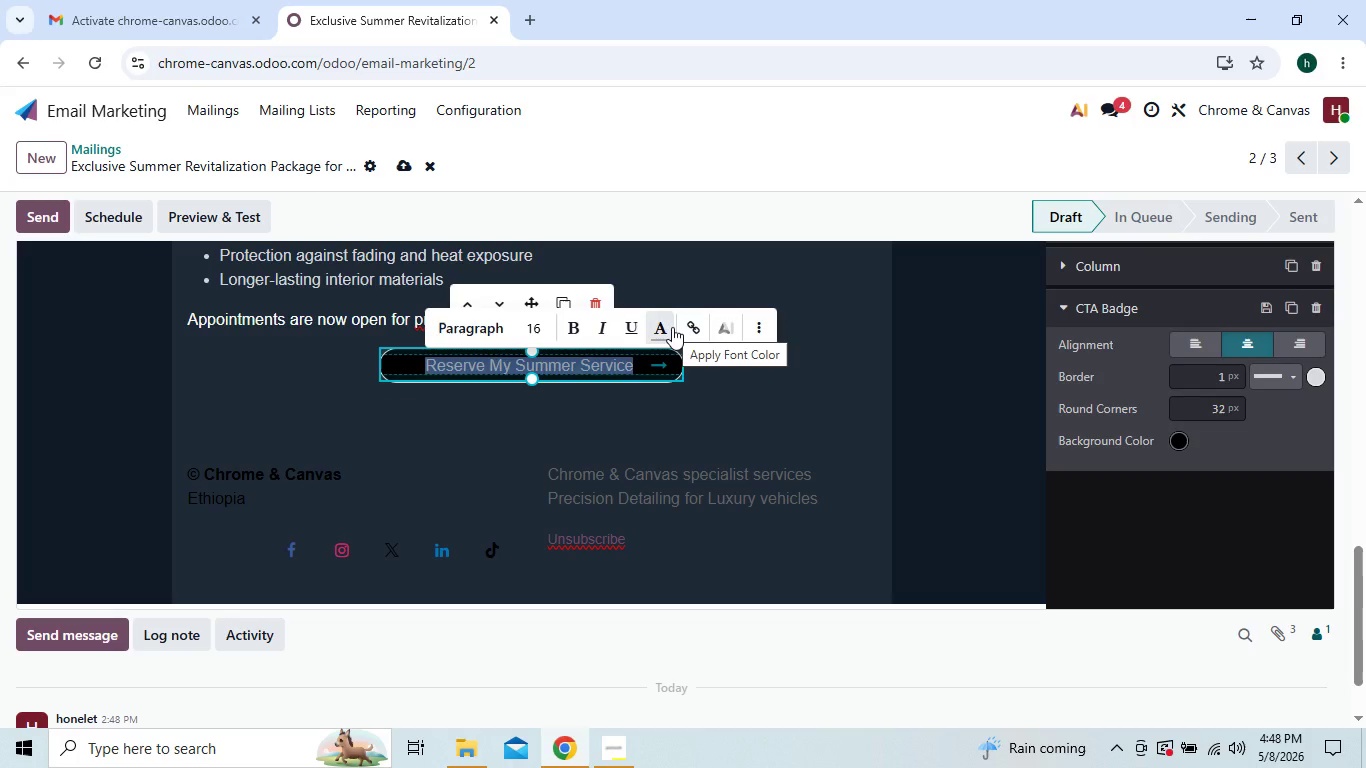 
left_click([672, 327])
 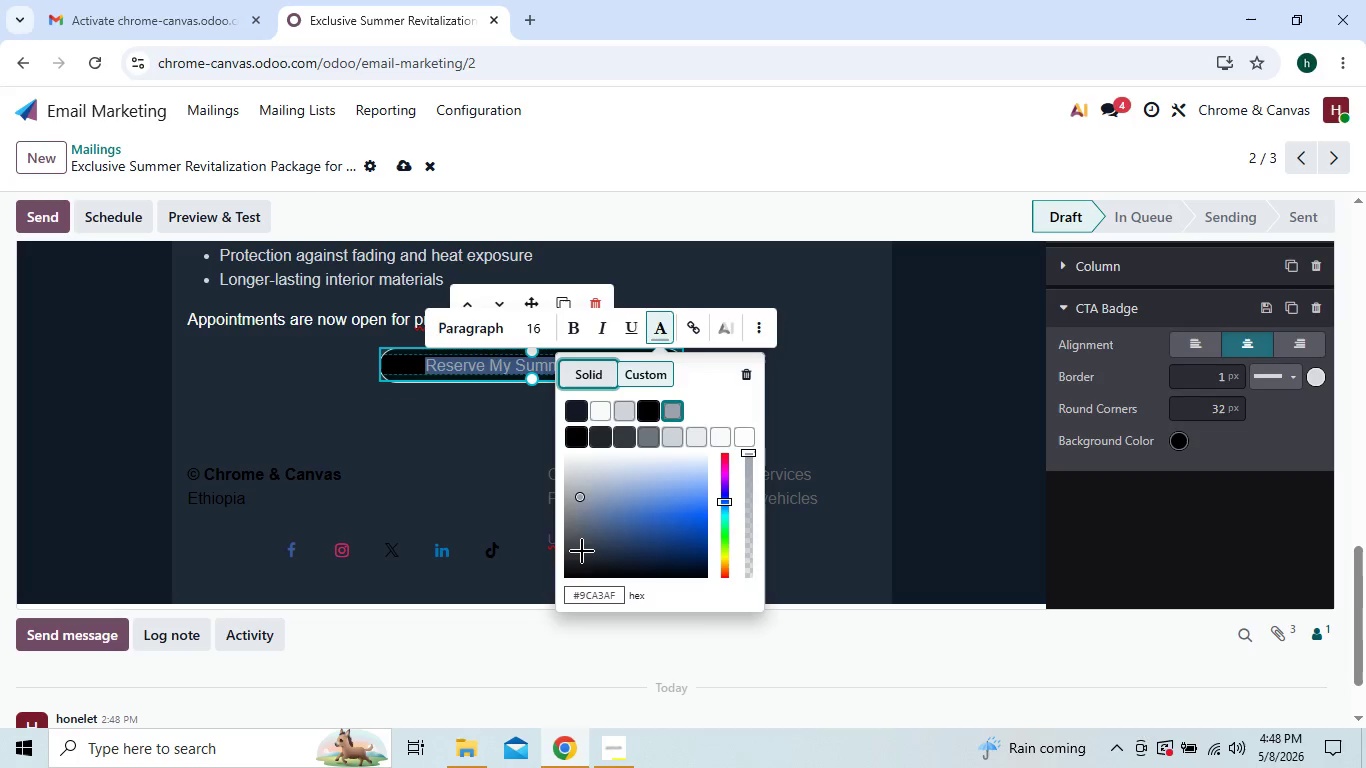 
left_click([612, 600])
 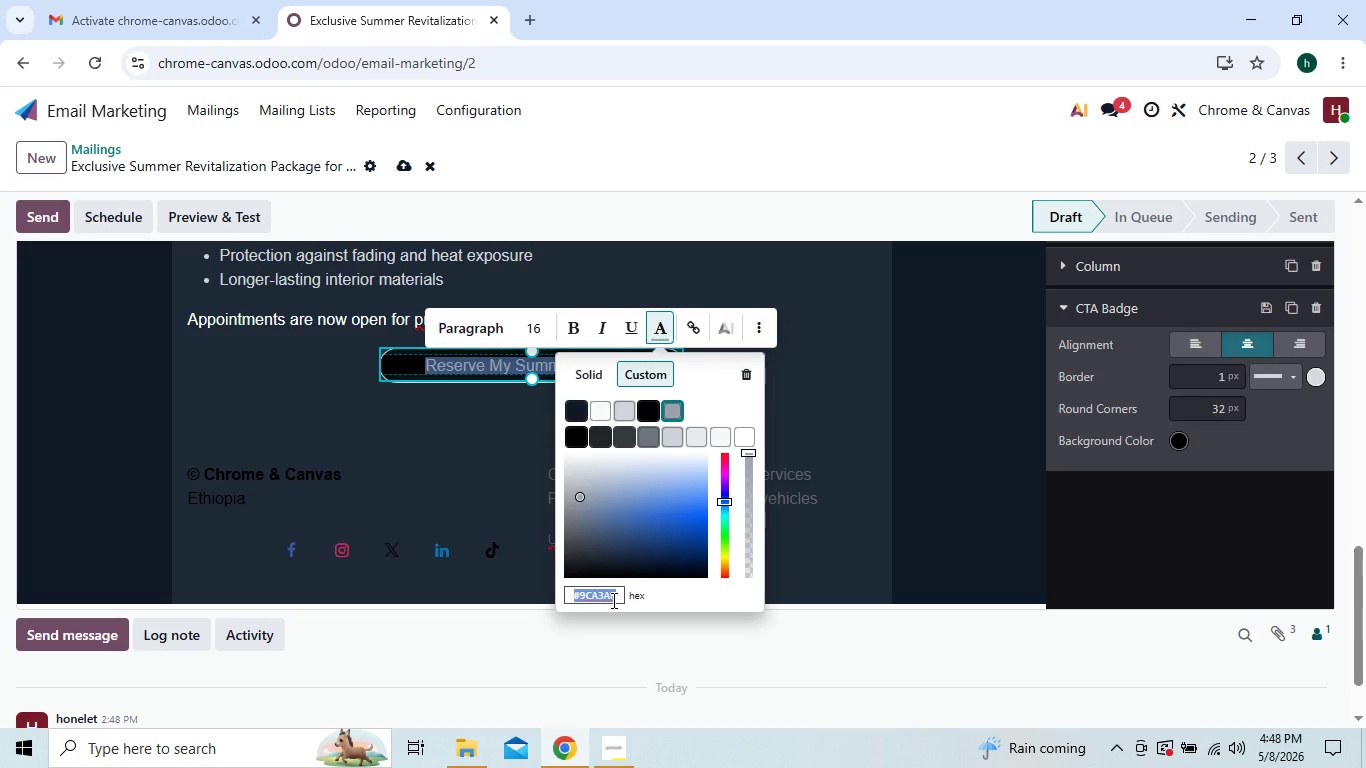 
wait(5.47)
 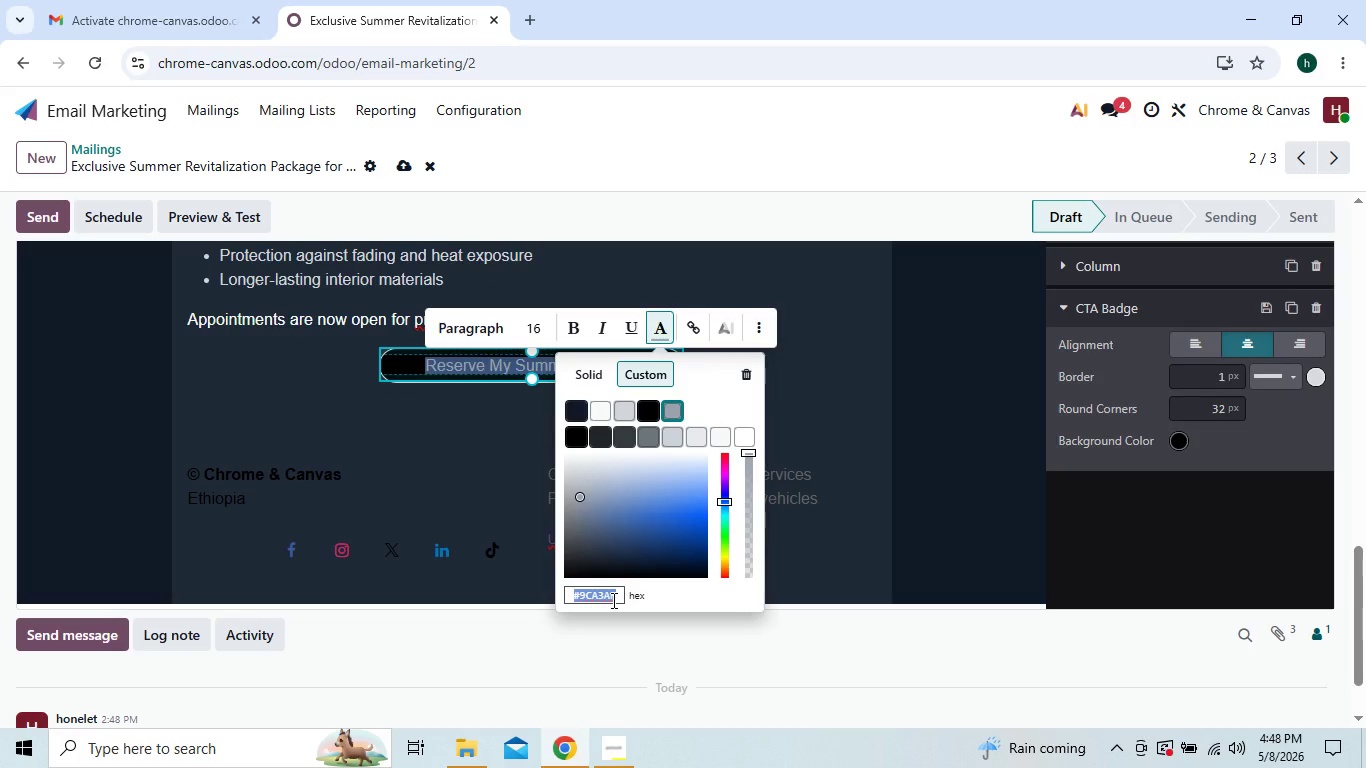 
type(111827)
 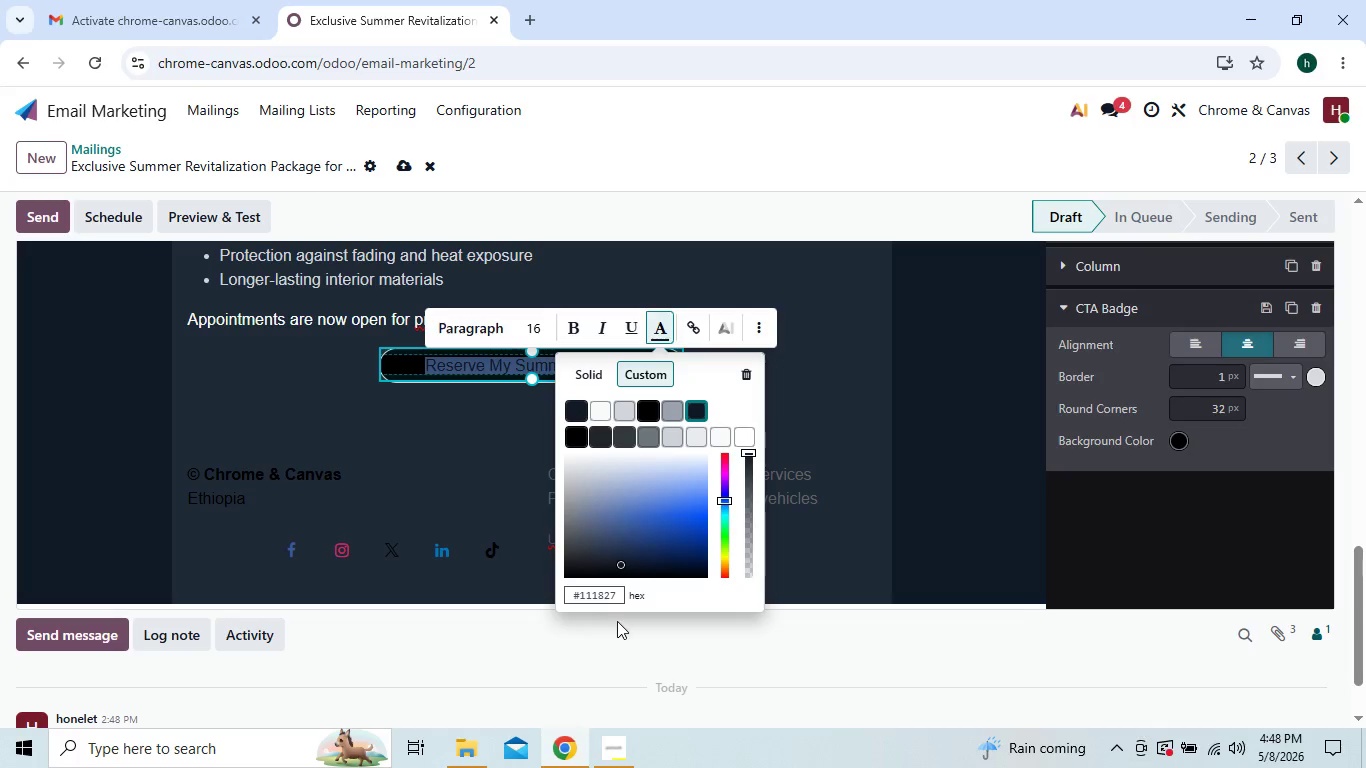 
left_click([619, 622])
 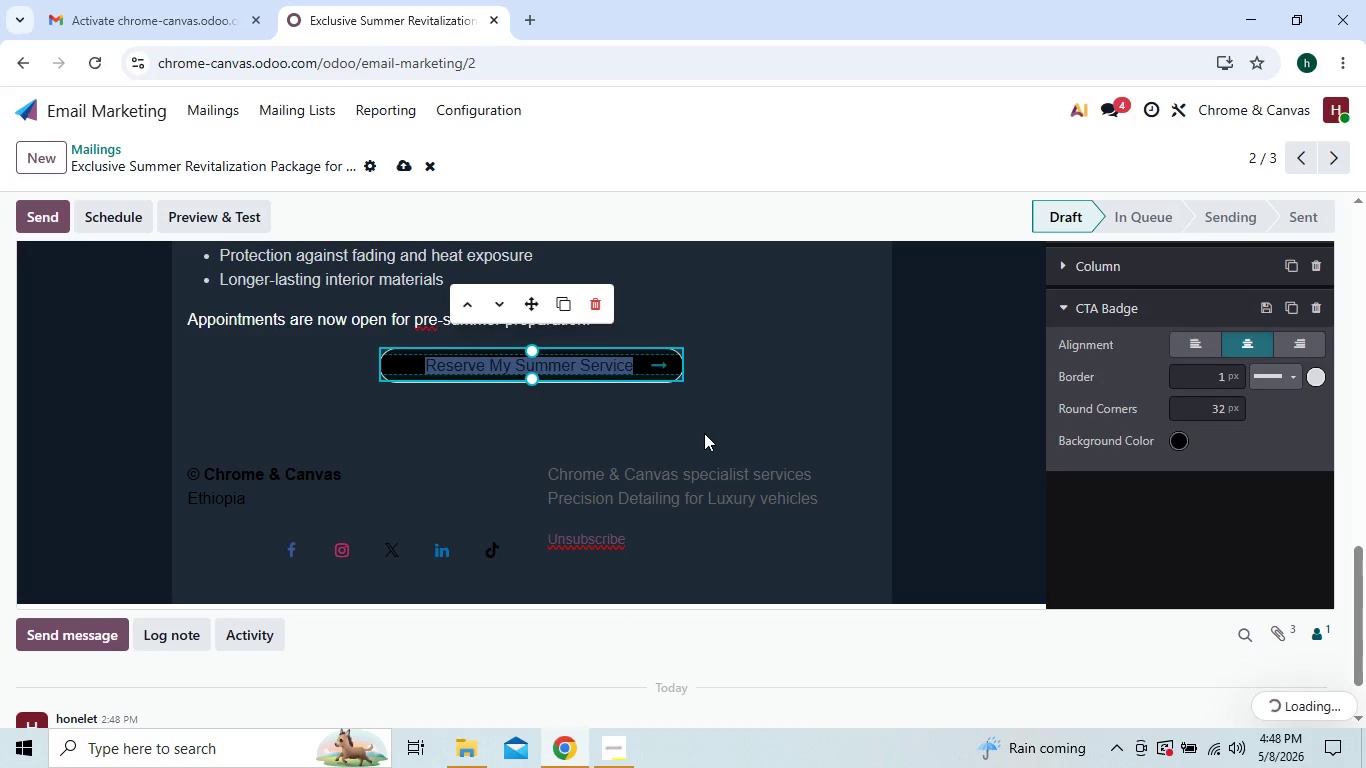 
left_click([760, 365])
 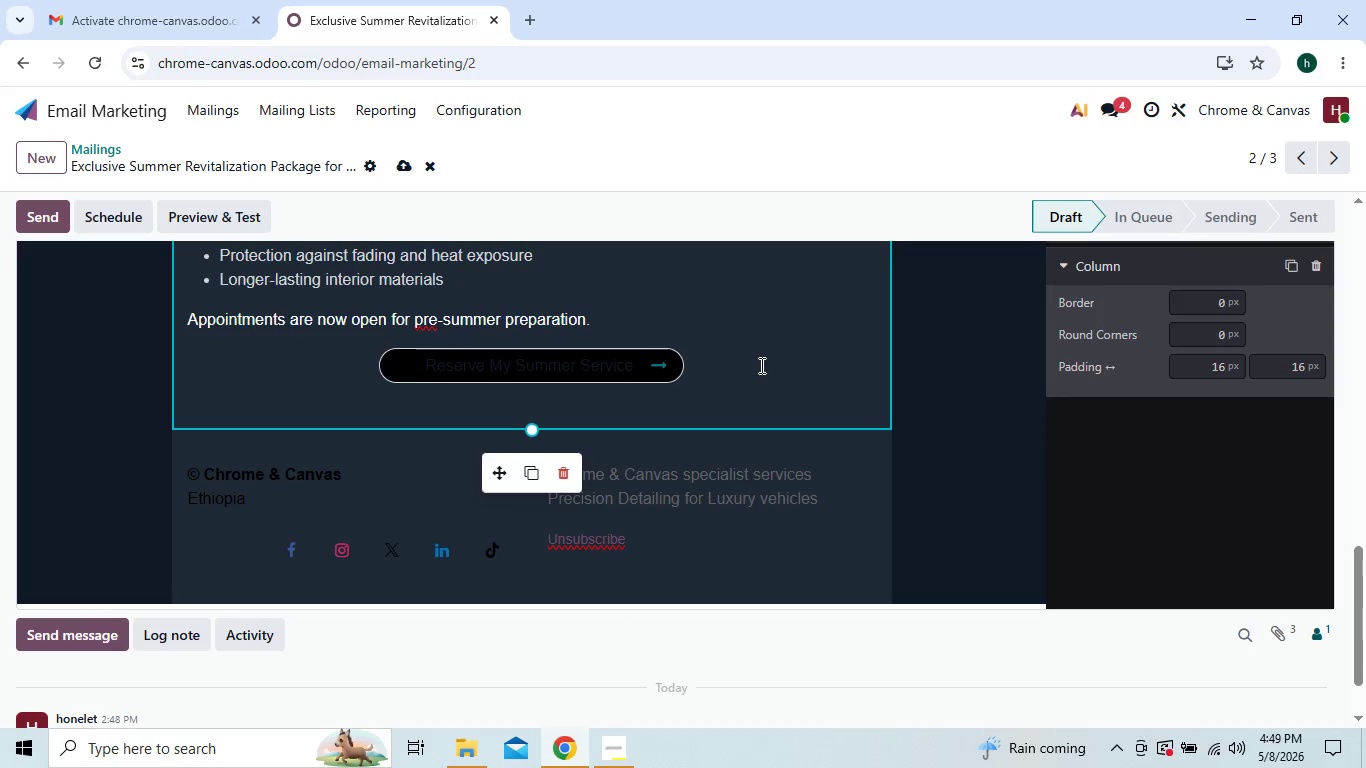 
wait(6.98)
 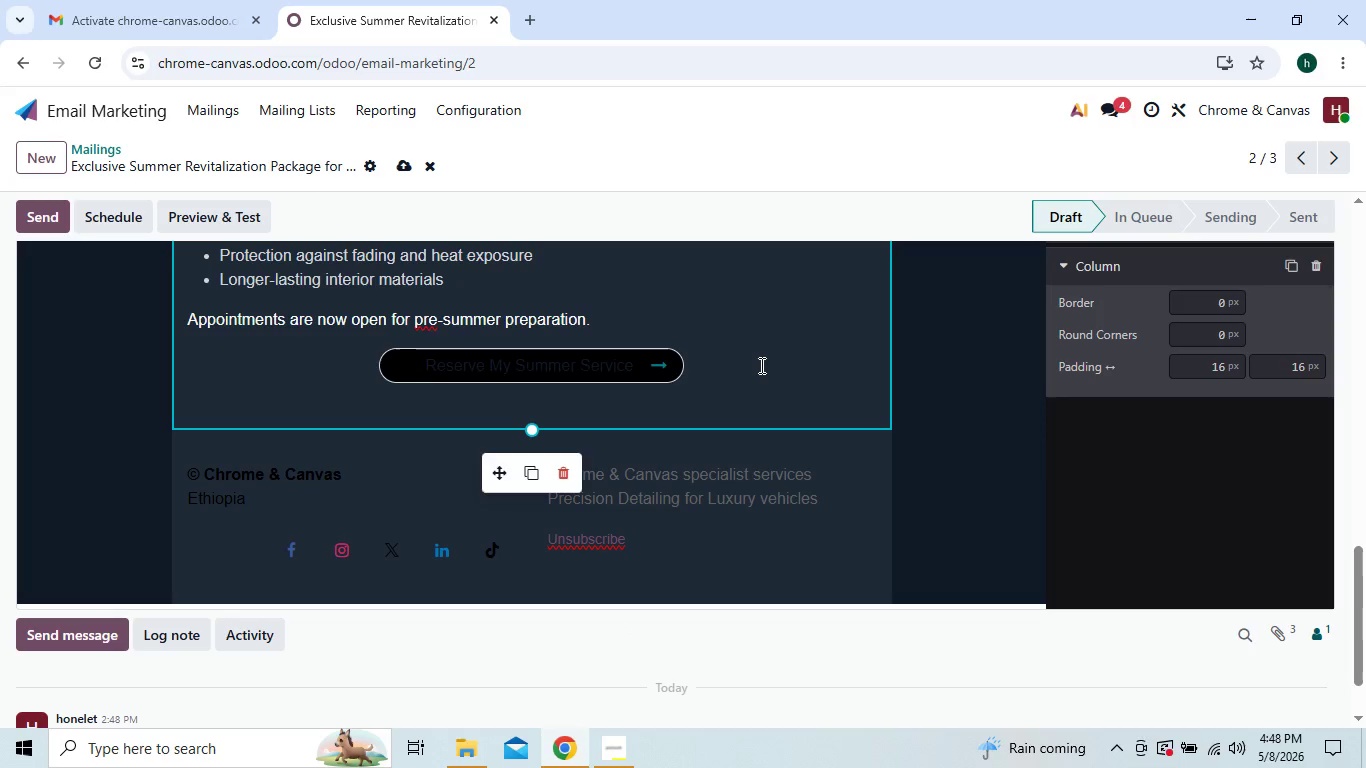 
left_click([671, 364])
 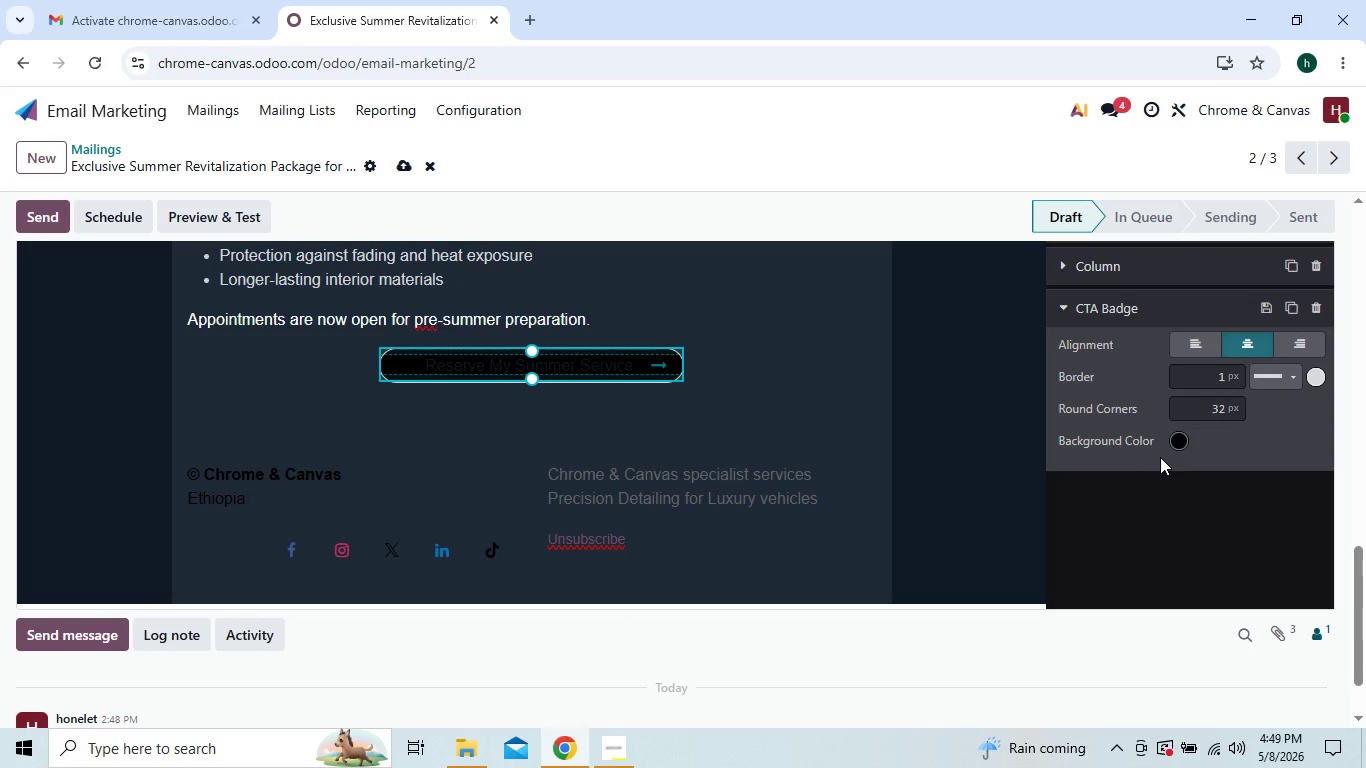 
left_click([1179, 436])
 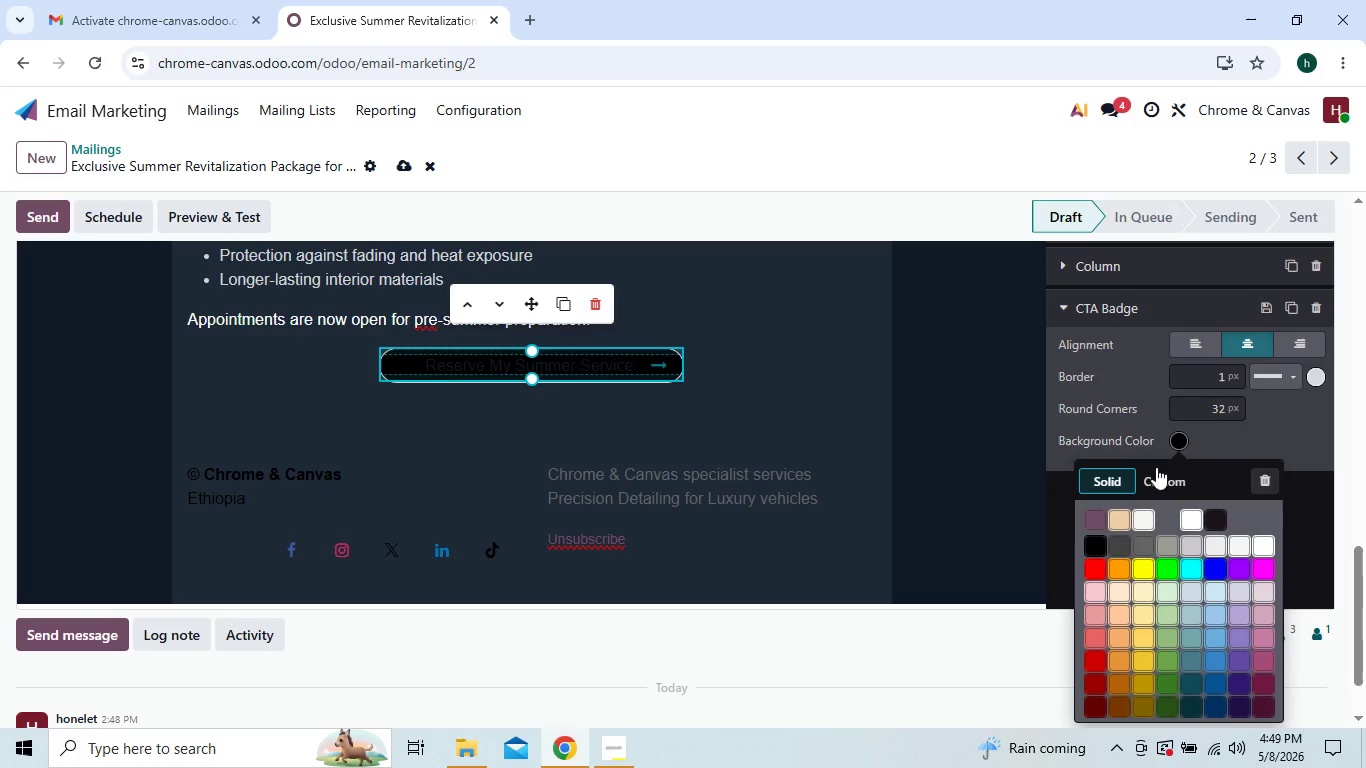 
left_click([1151, 481])
 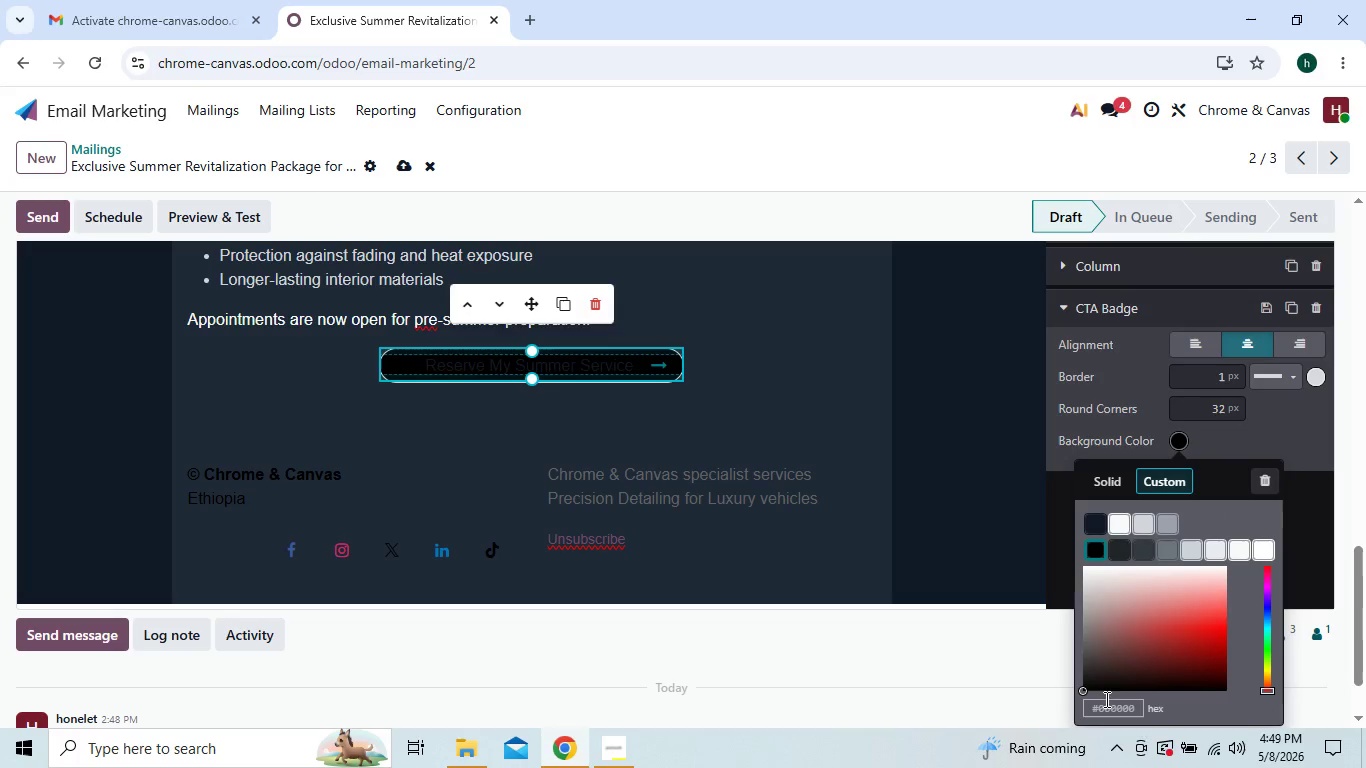 
left_click([1123, 704])
 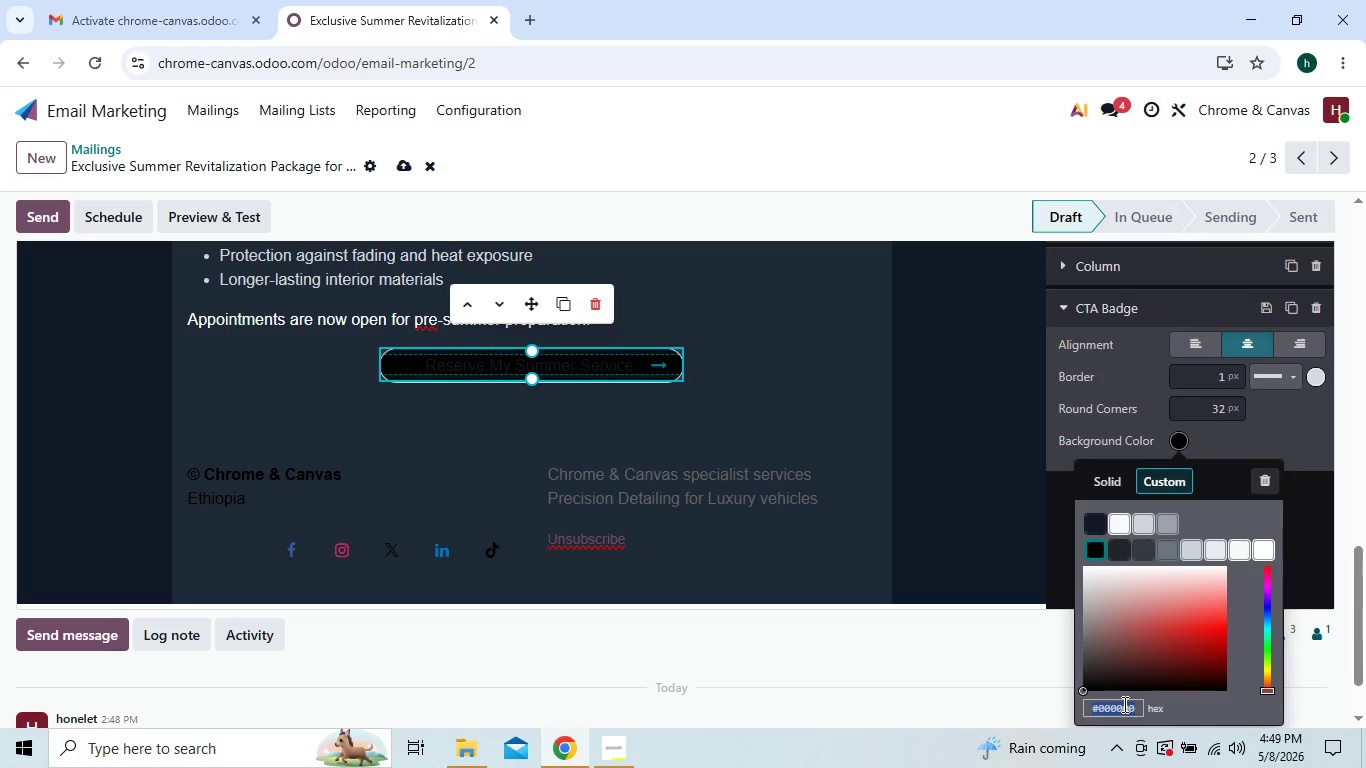 
type(c8)
 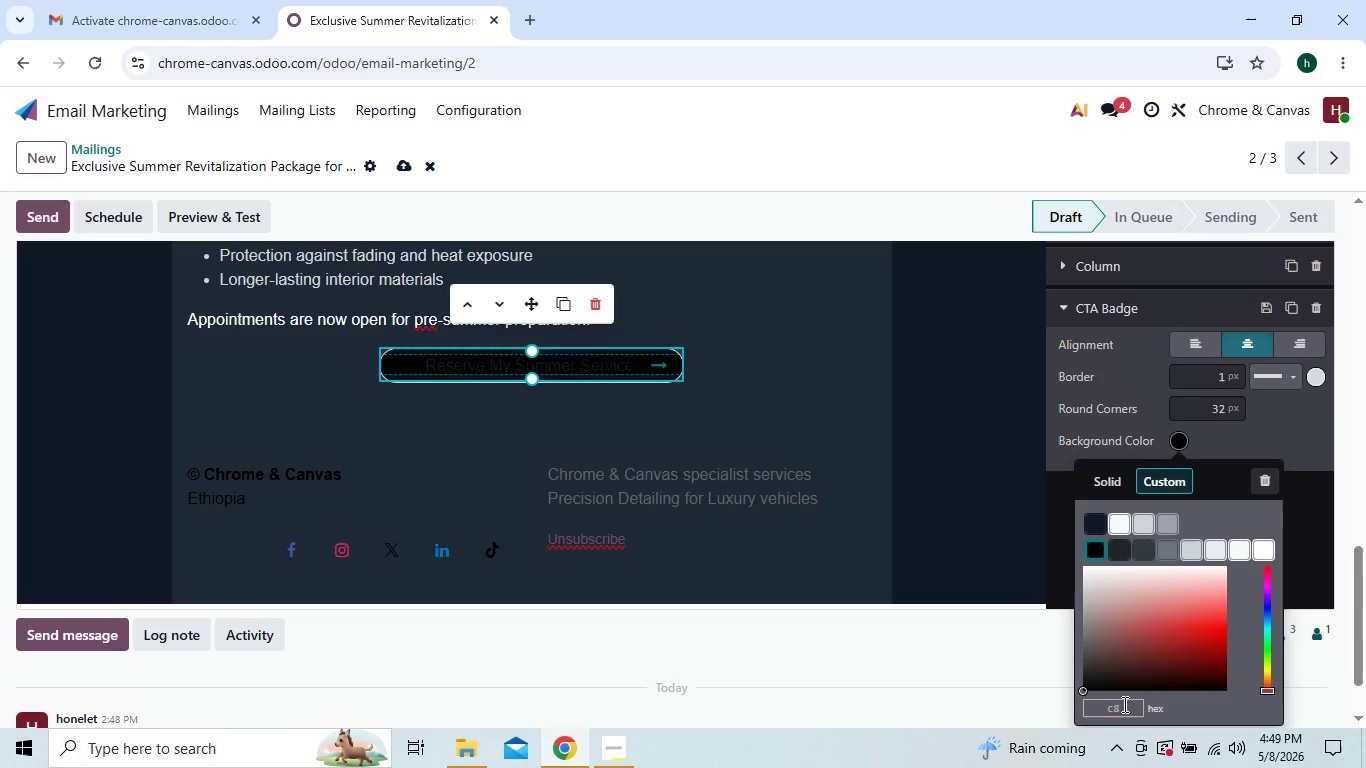 
type(a9)
 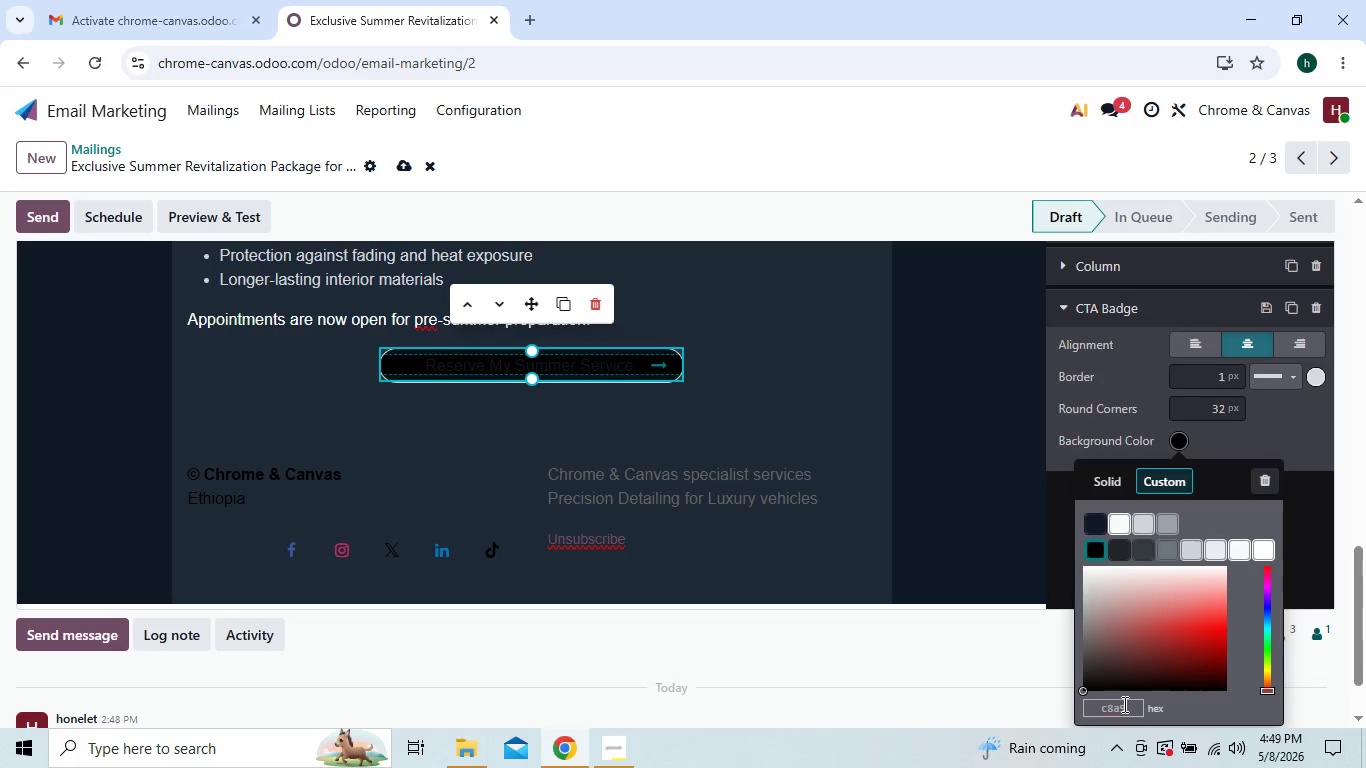 
type(6b)
 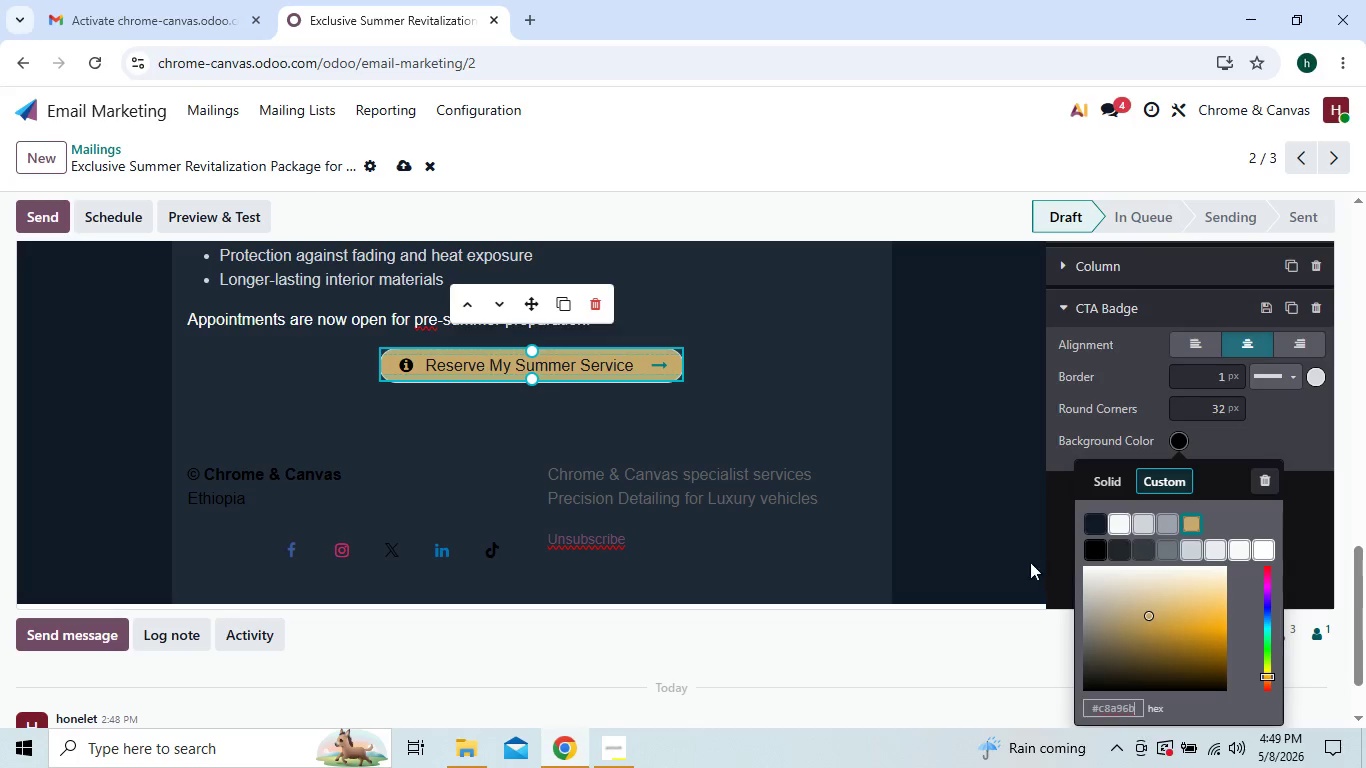 
left_click([976, 517])
 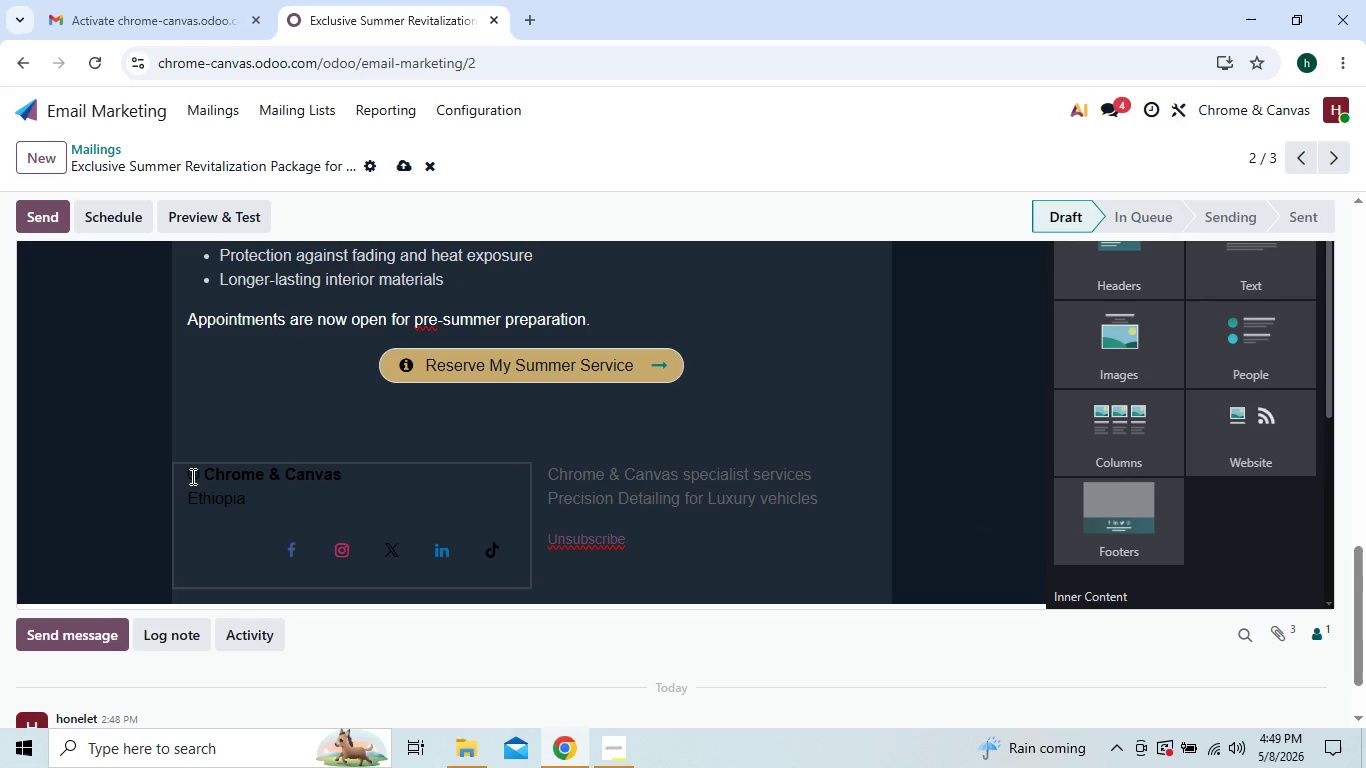 
left_click_drag(start_coordinate=[186, 473], to_coordinate=[282, 498])
 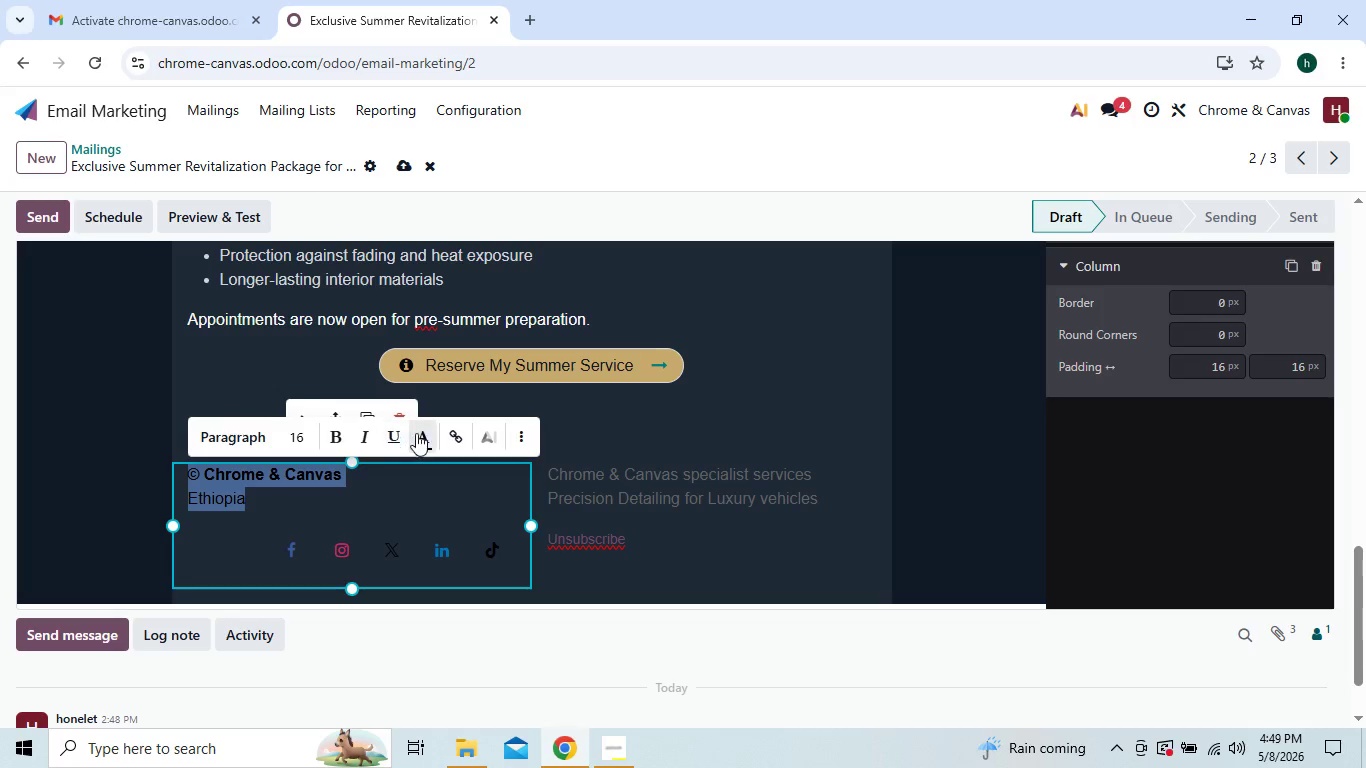 
left_click([418, 433])
 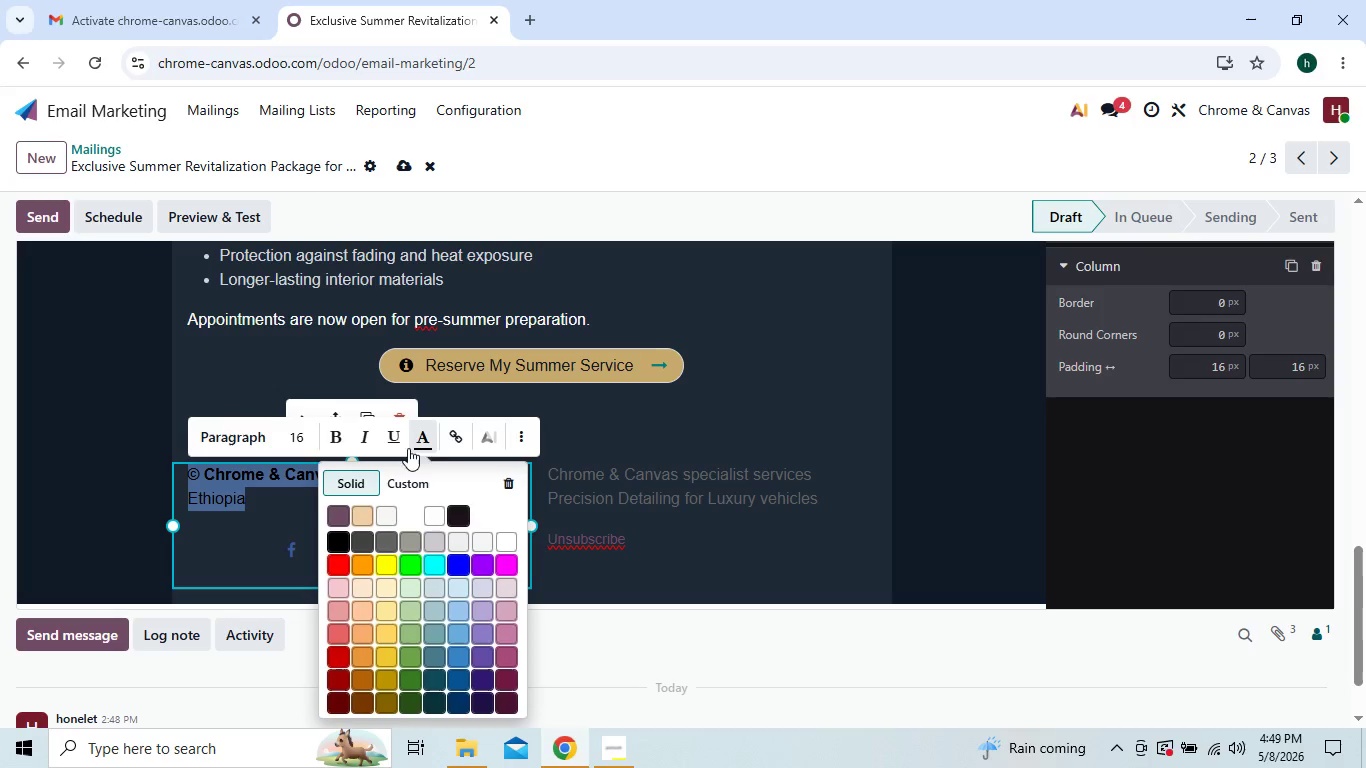 
left_click([413, 474])
 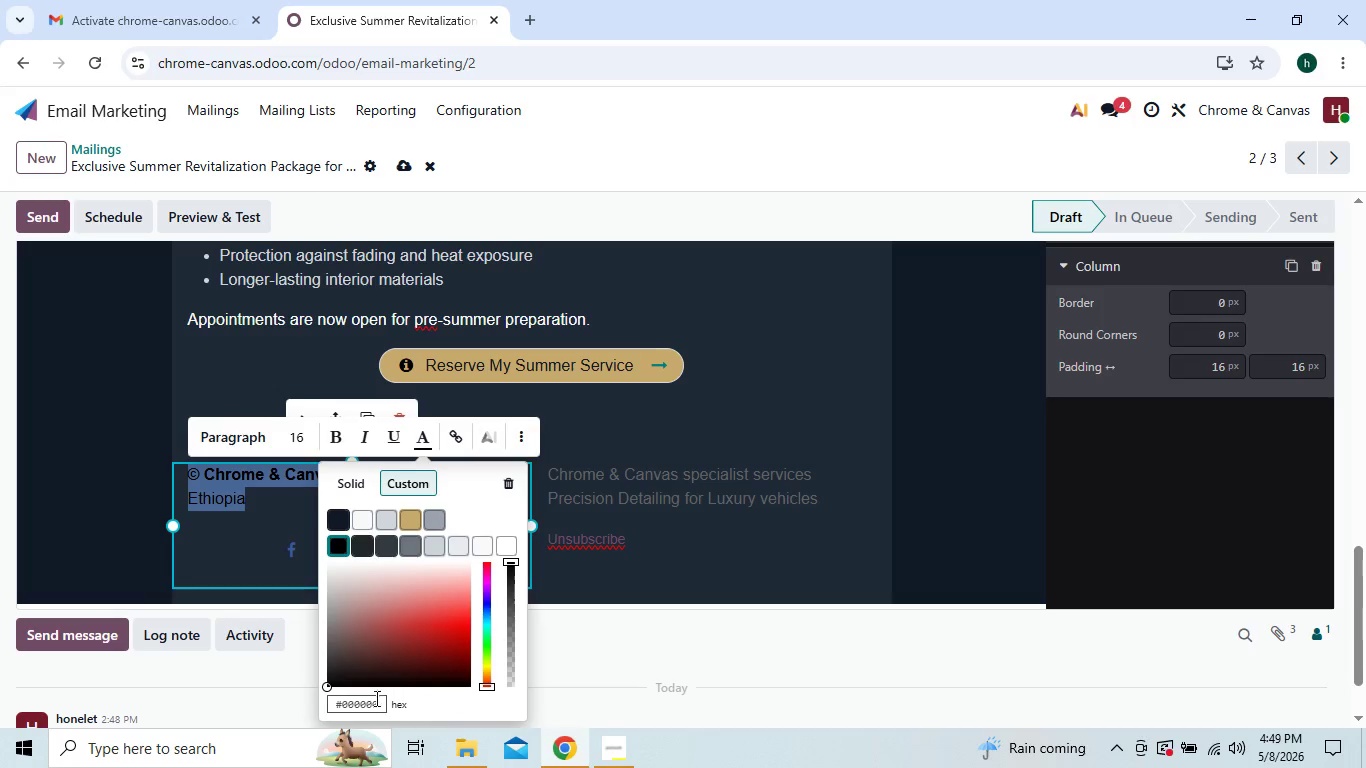 
left_click([369, 707])
 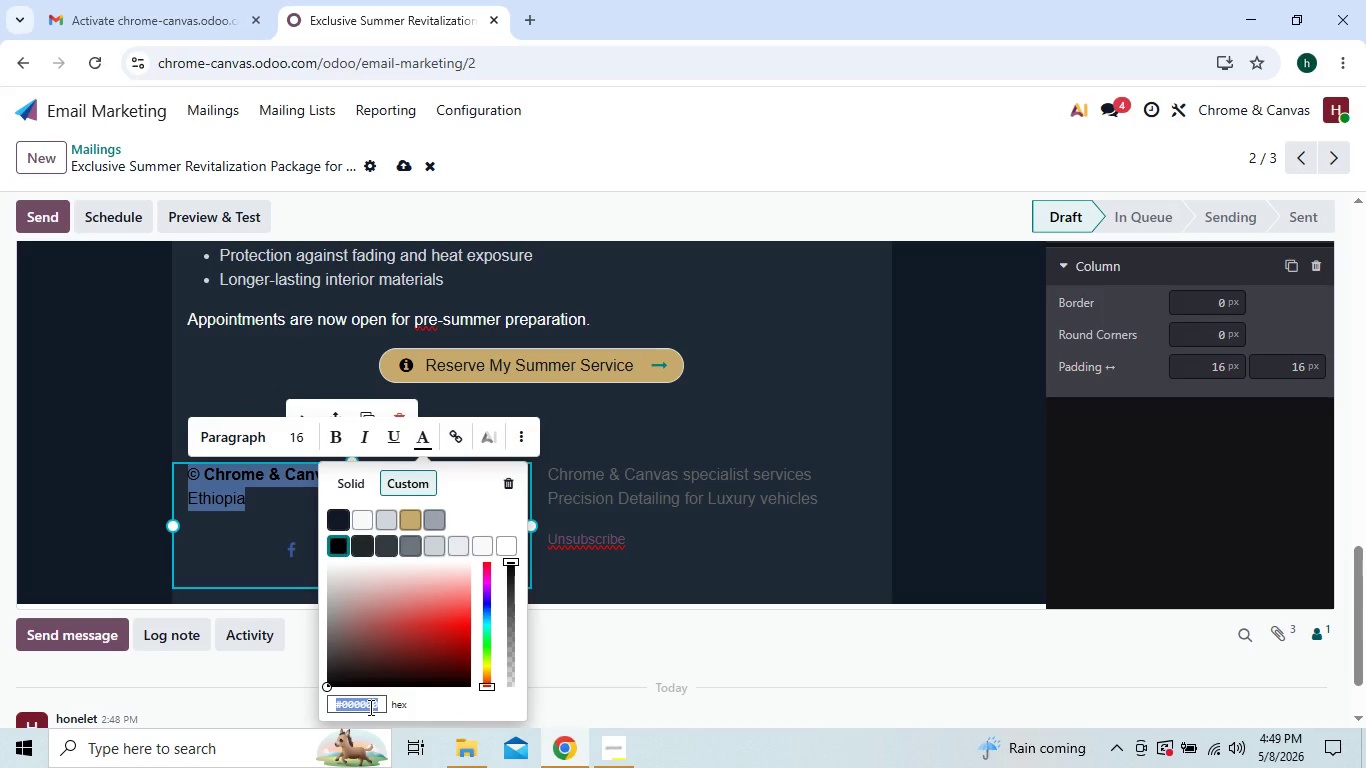 
type(9ca3af)
 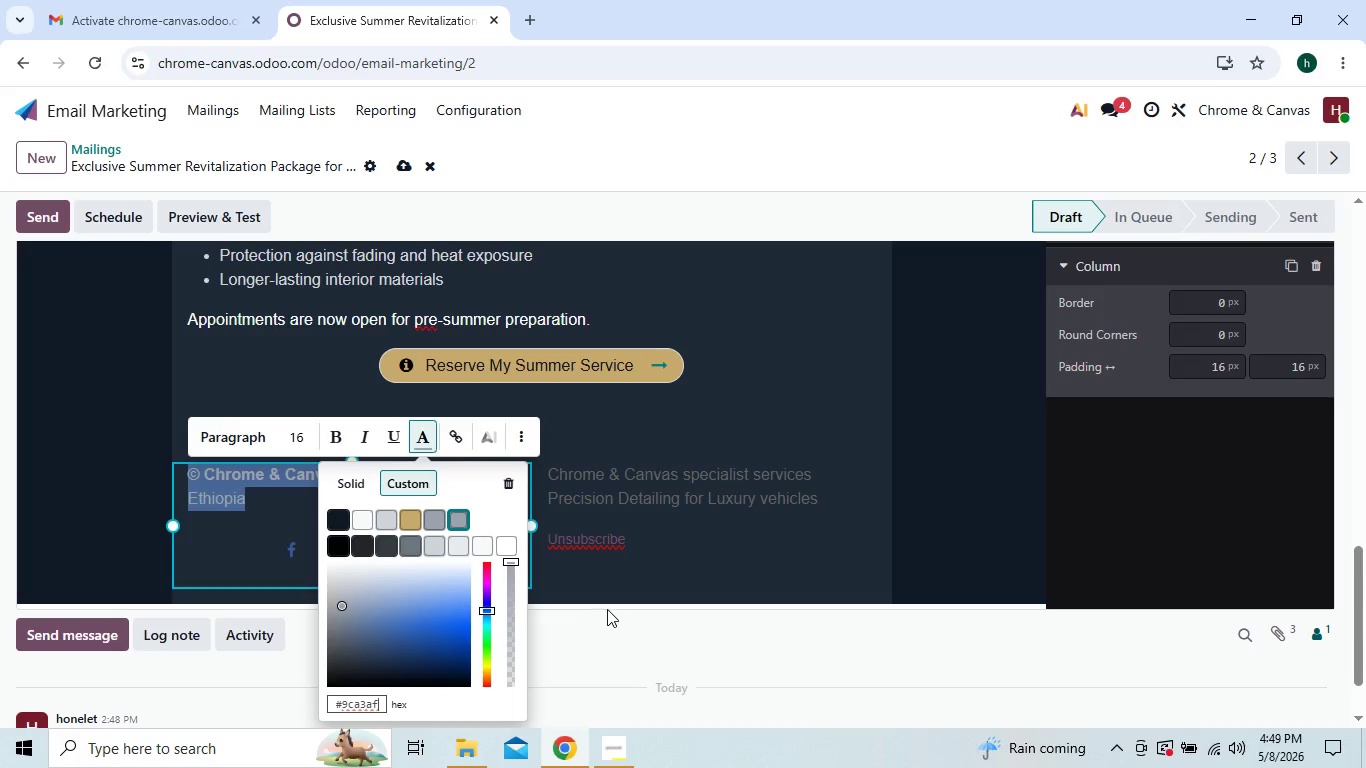 
left_click([722, 572])
 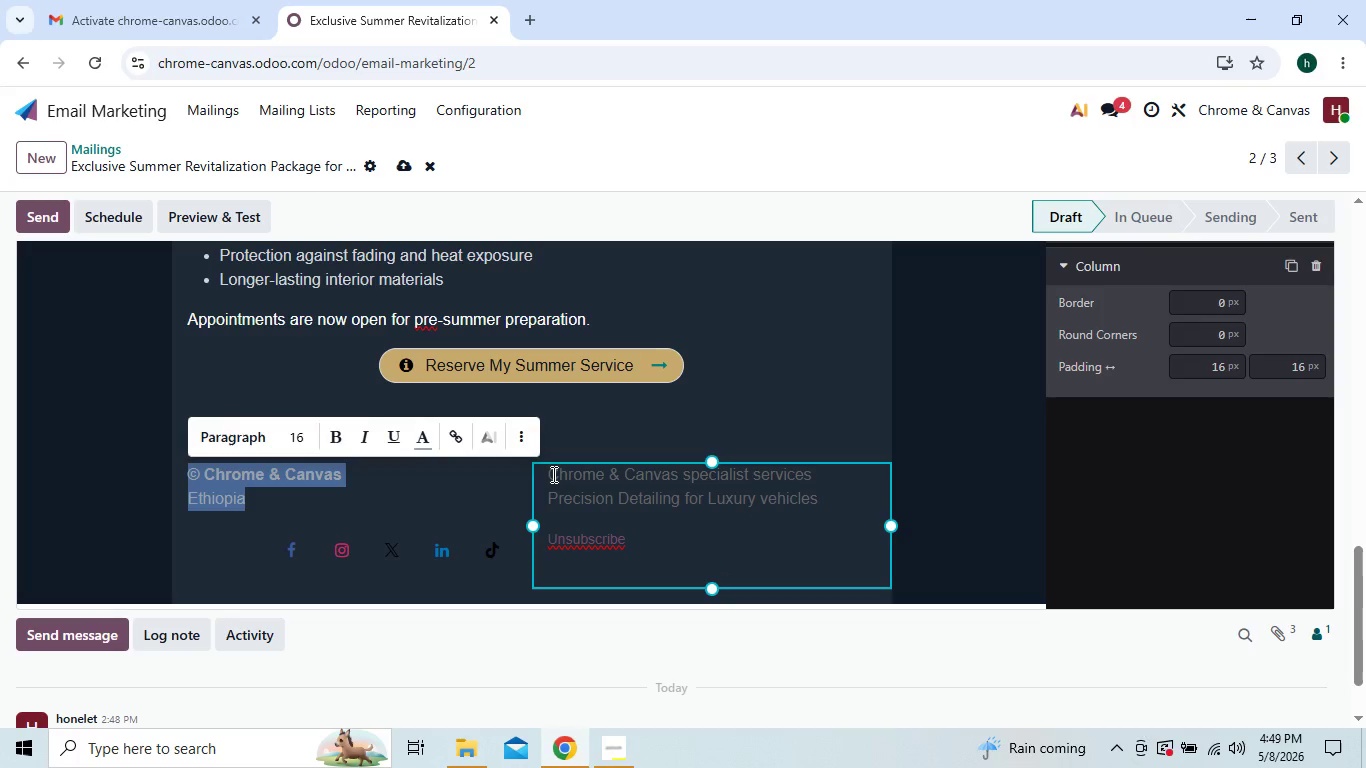 
left_click_drag(start_coordinate=[549, 474], to_coordinate=[827, 502])
 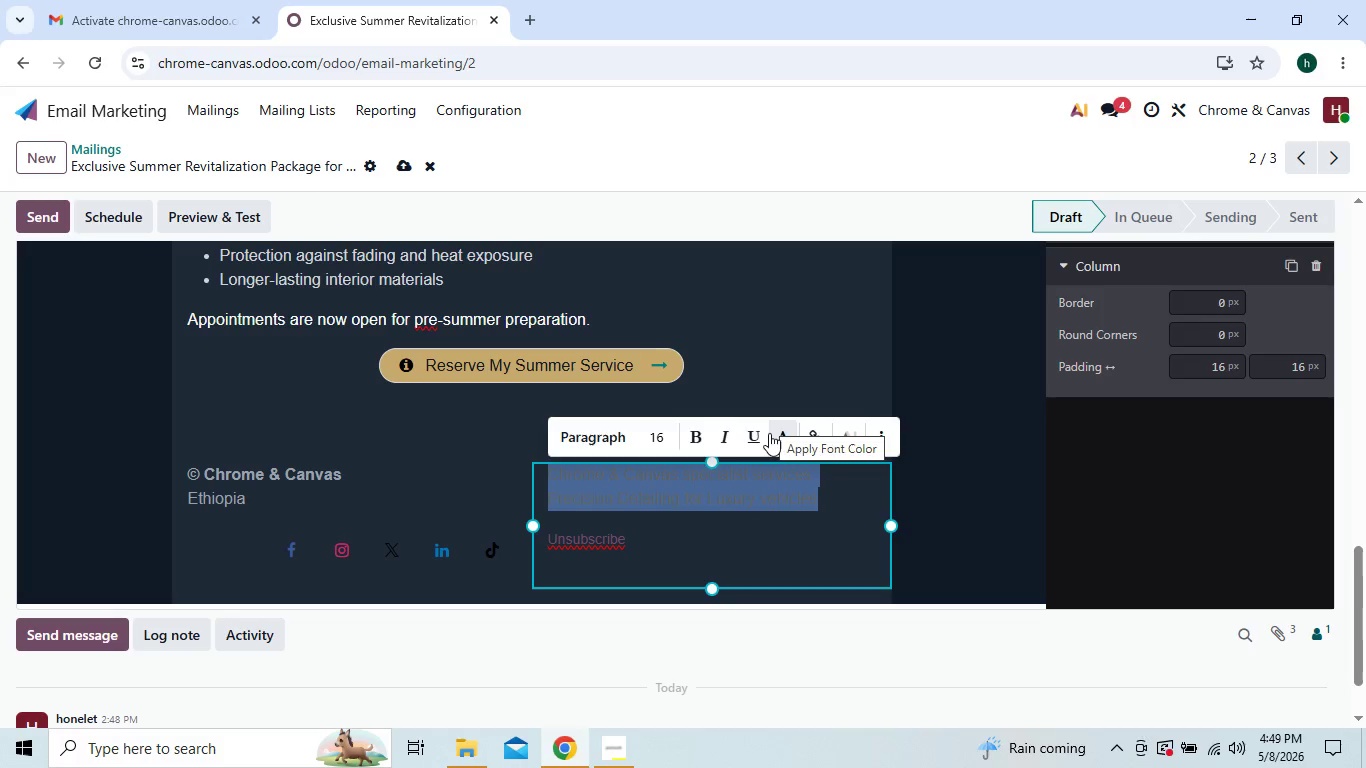 
left_click([777, 445])
 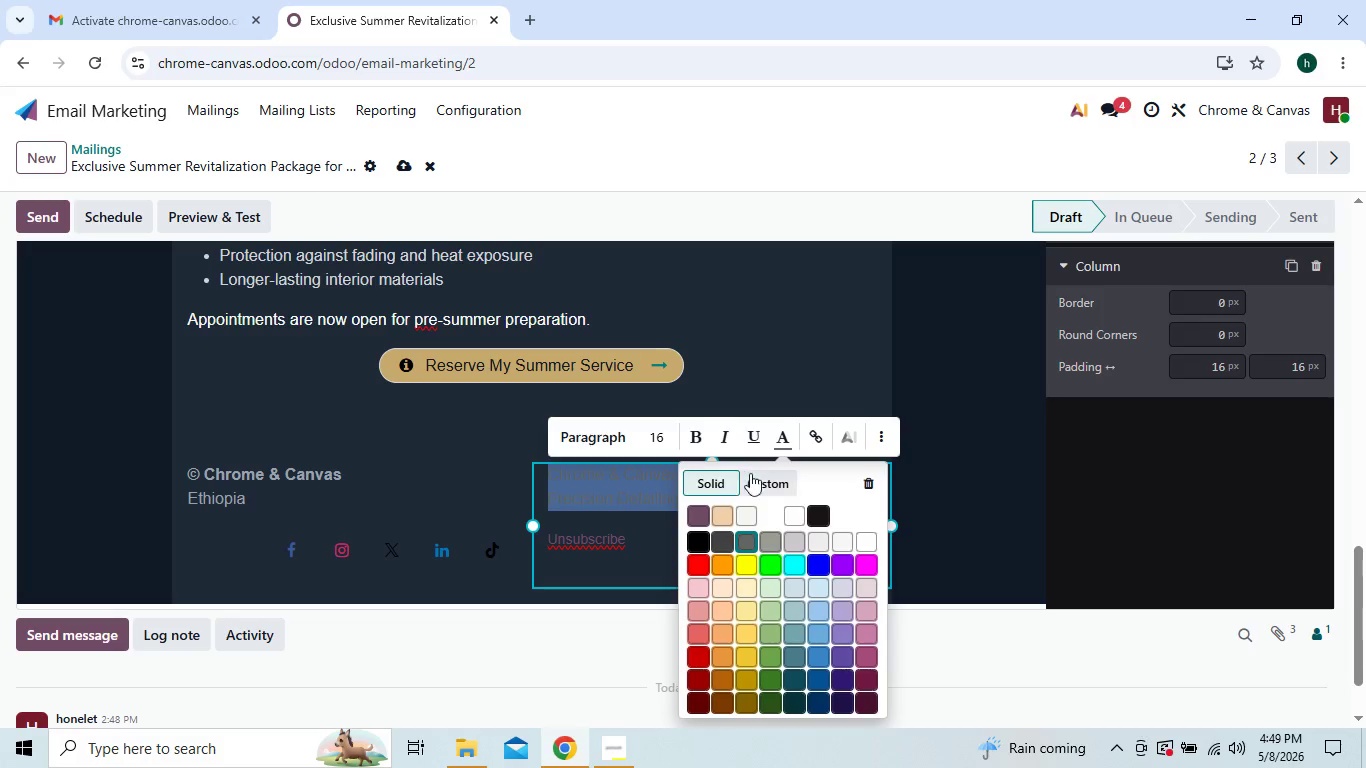 
left_click([754, 479])
 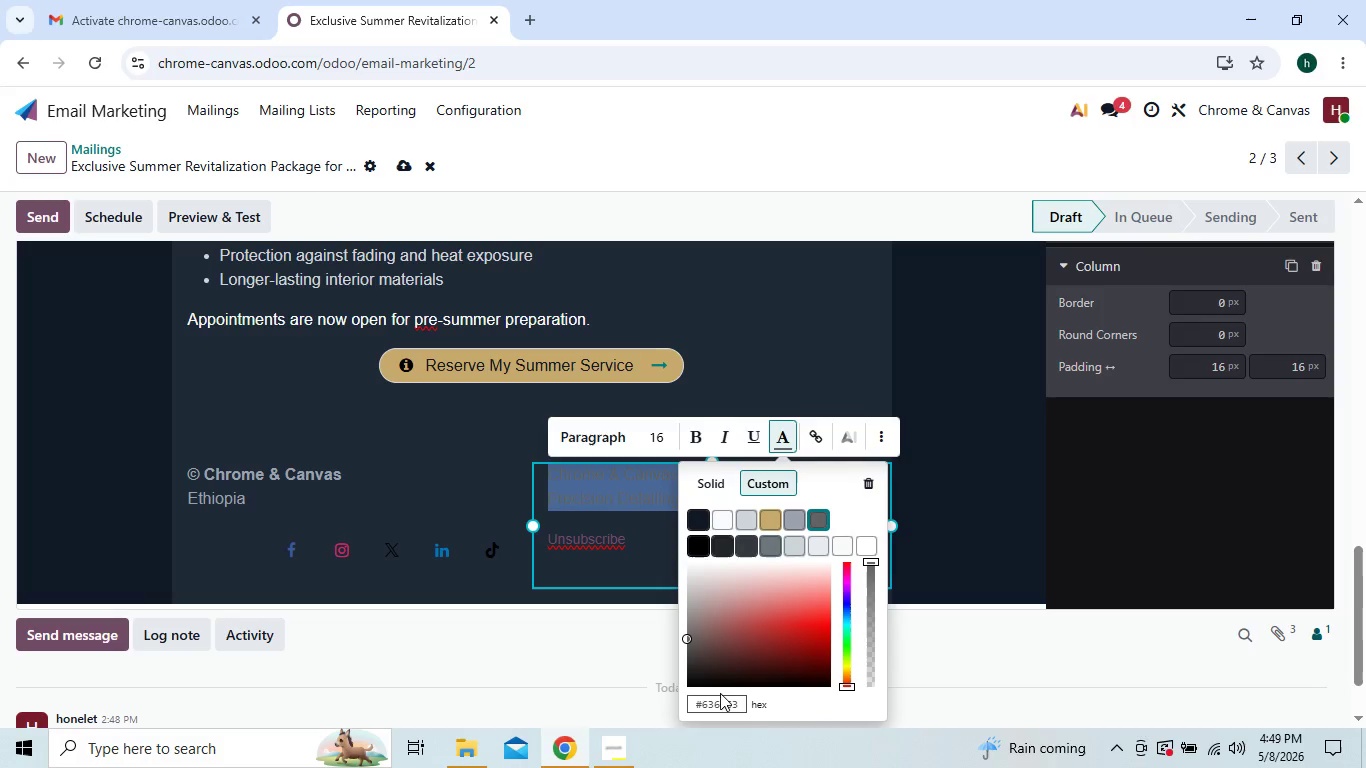 
left_click([721, 704])
 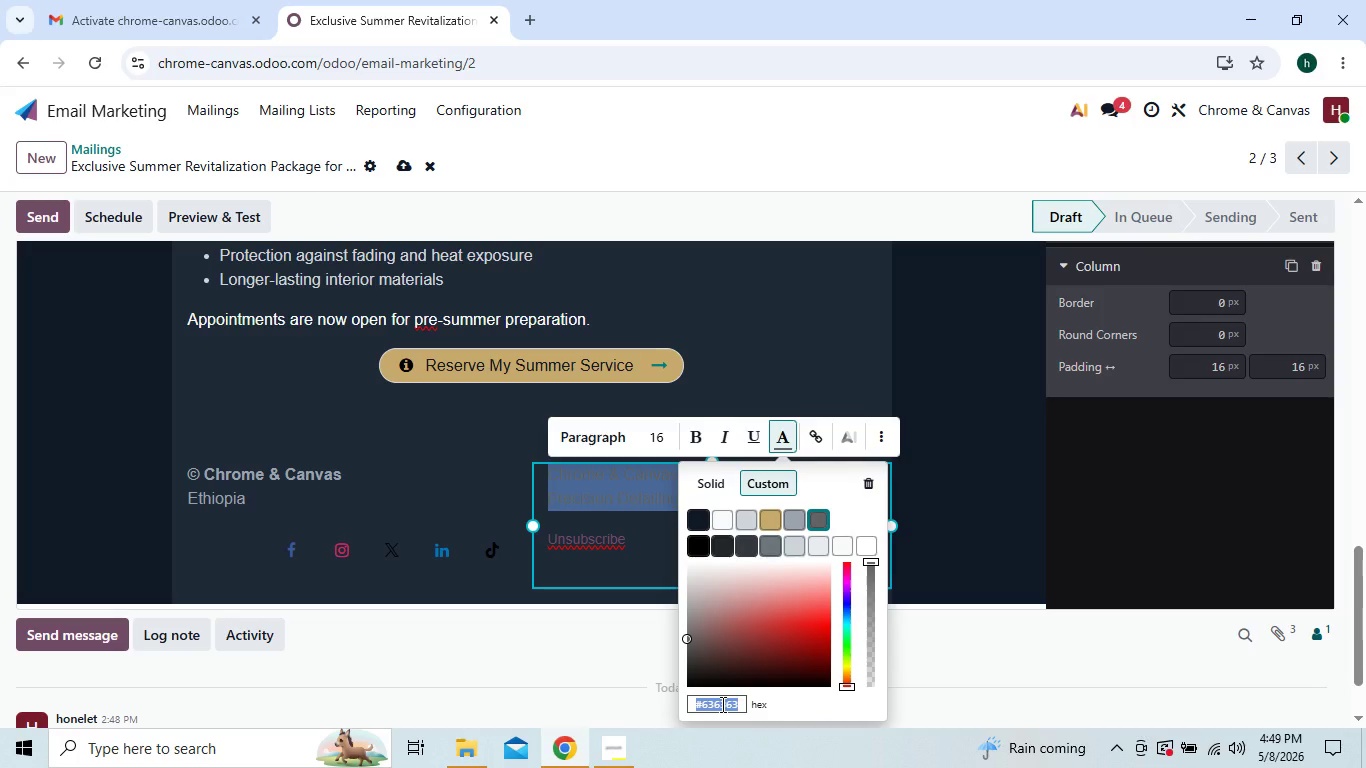 
type(9ca3af)
 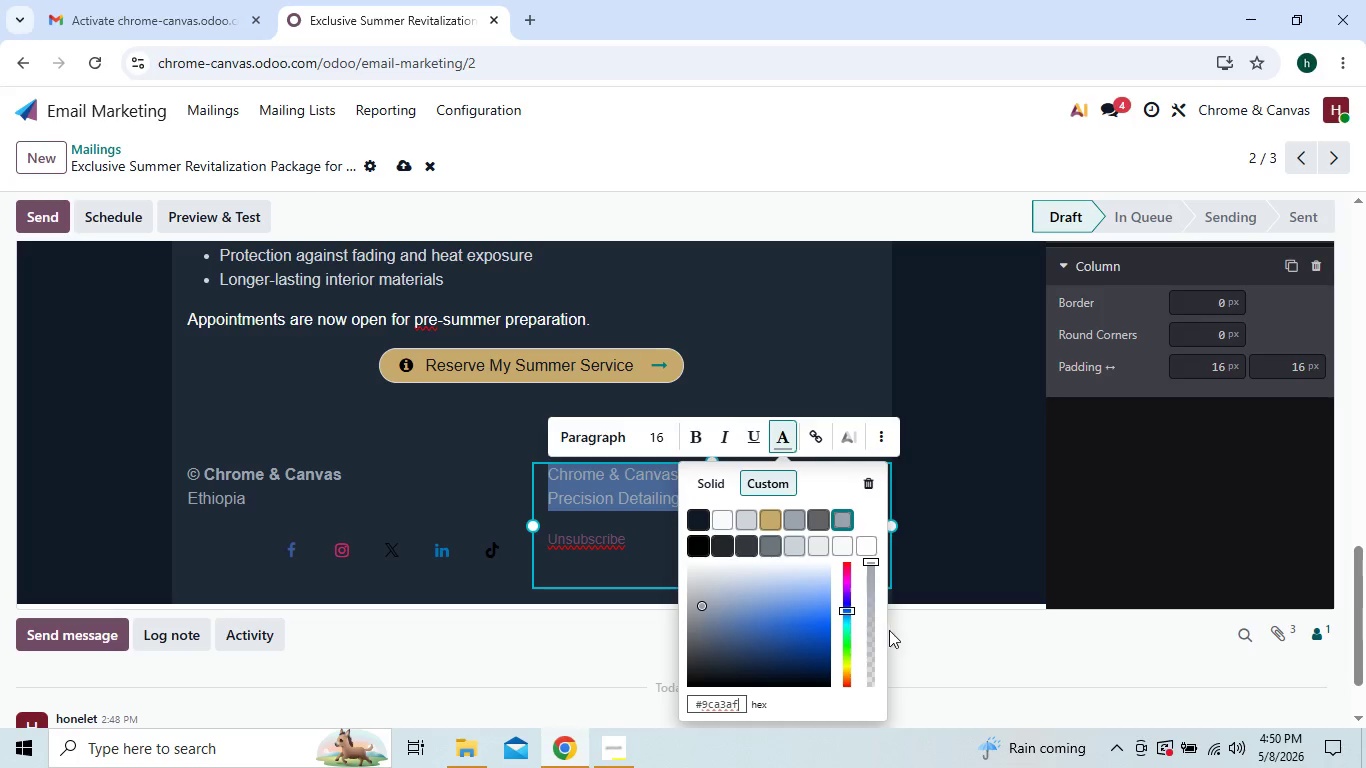 
left_click([939, 606])
 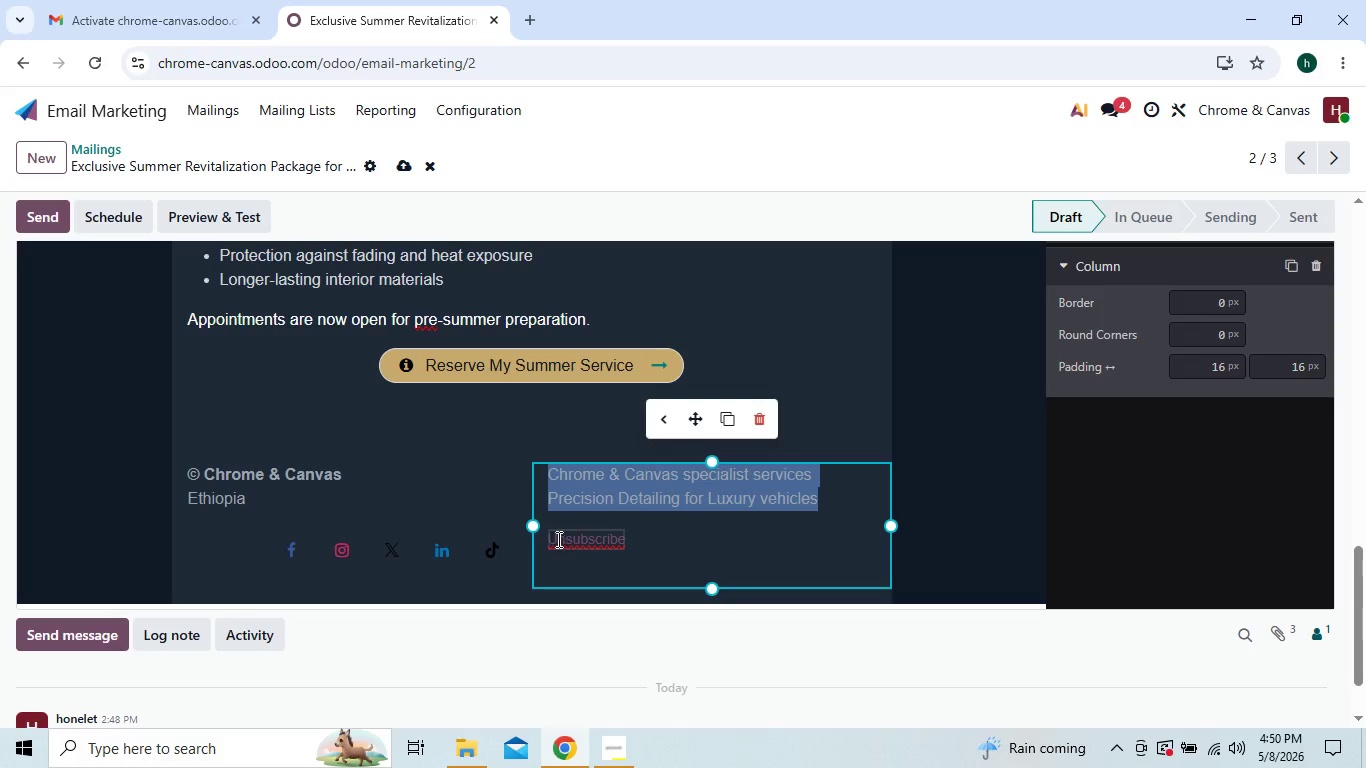 
left_click_drag(start_coordinate=[548, 539], to_coordinate=[626, 539])
 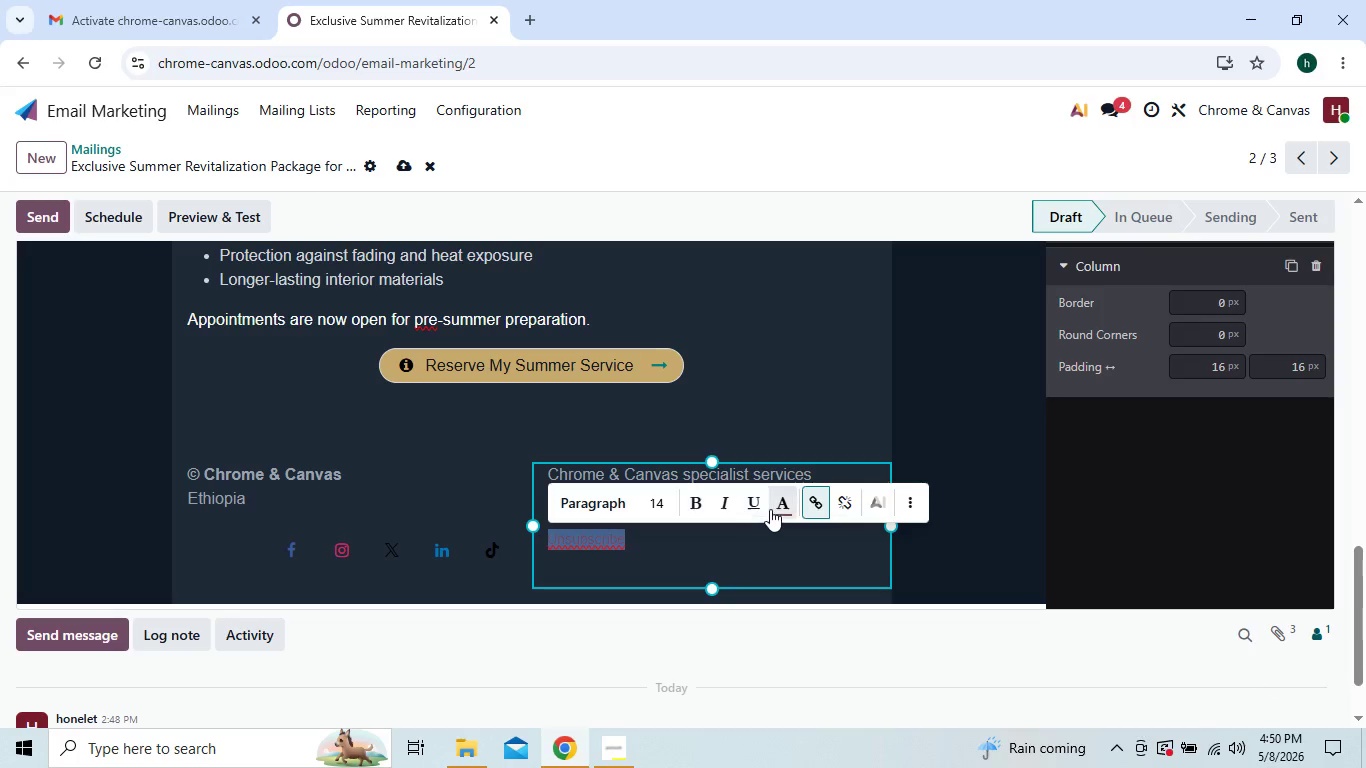 
left_click([780, 508])
 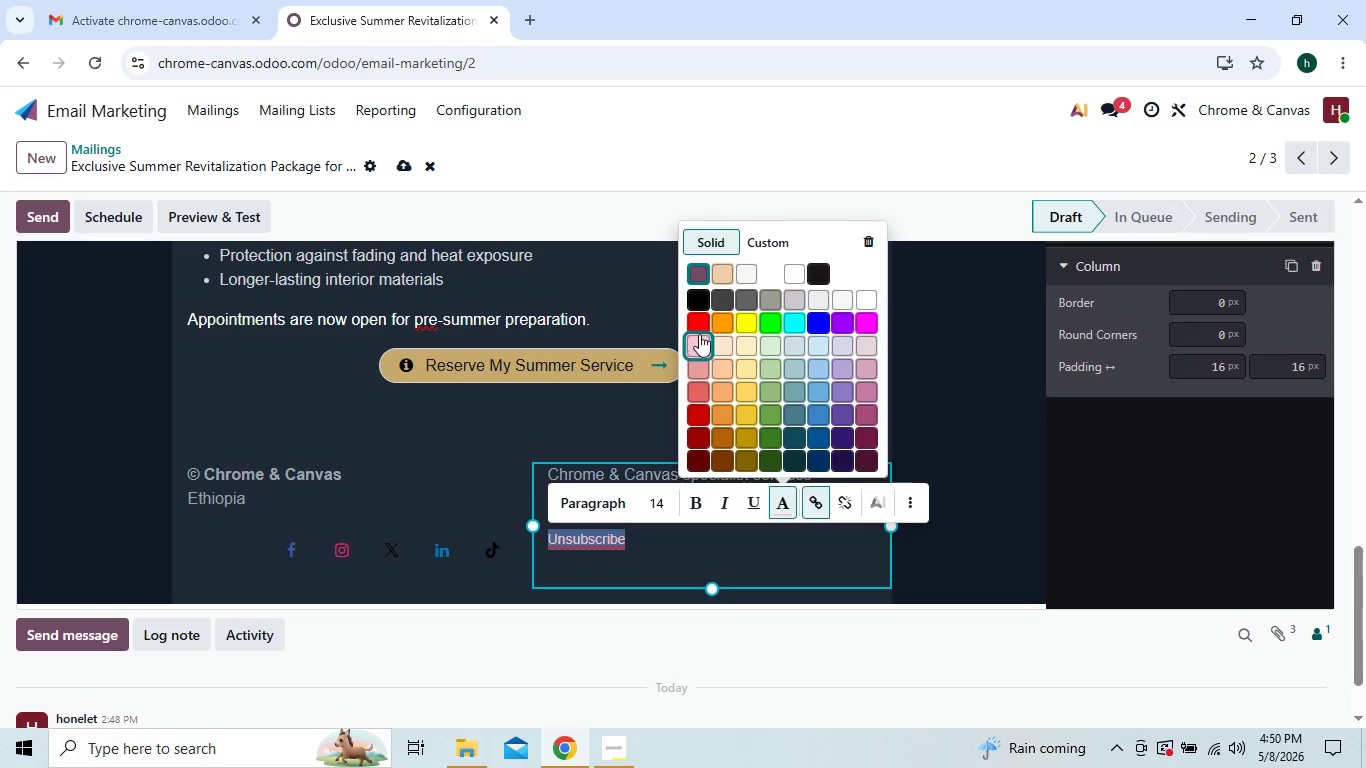 
left_click([697, 325])
 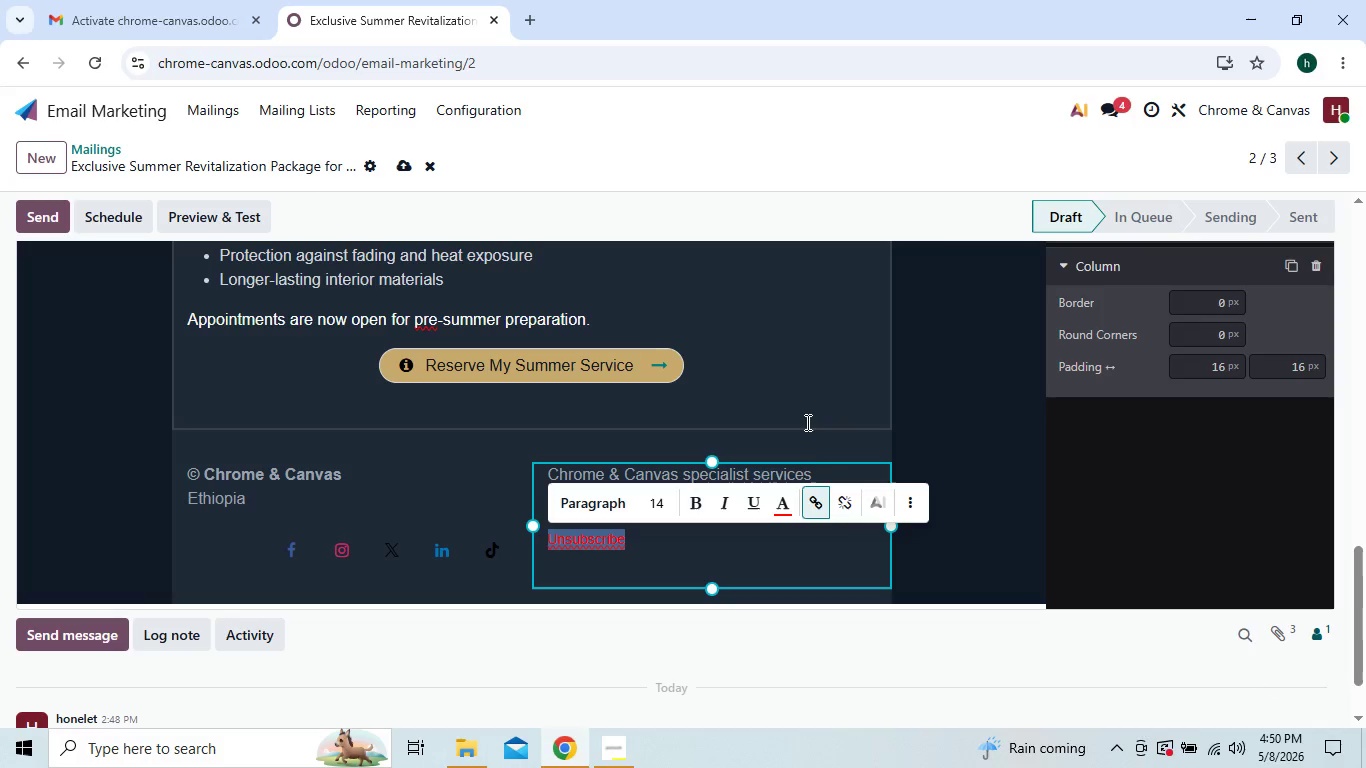 
left_click([785, 509])
 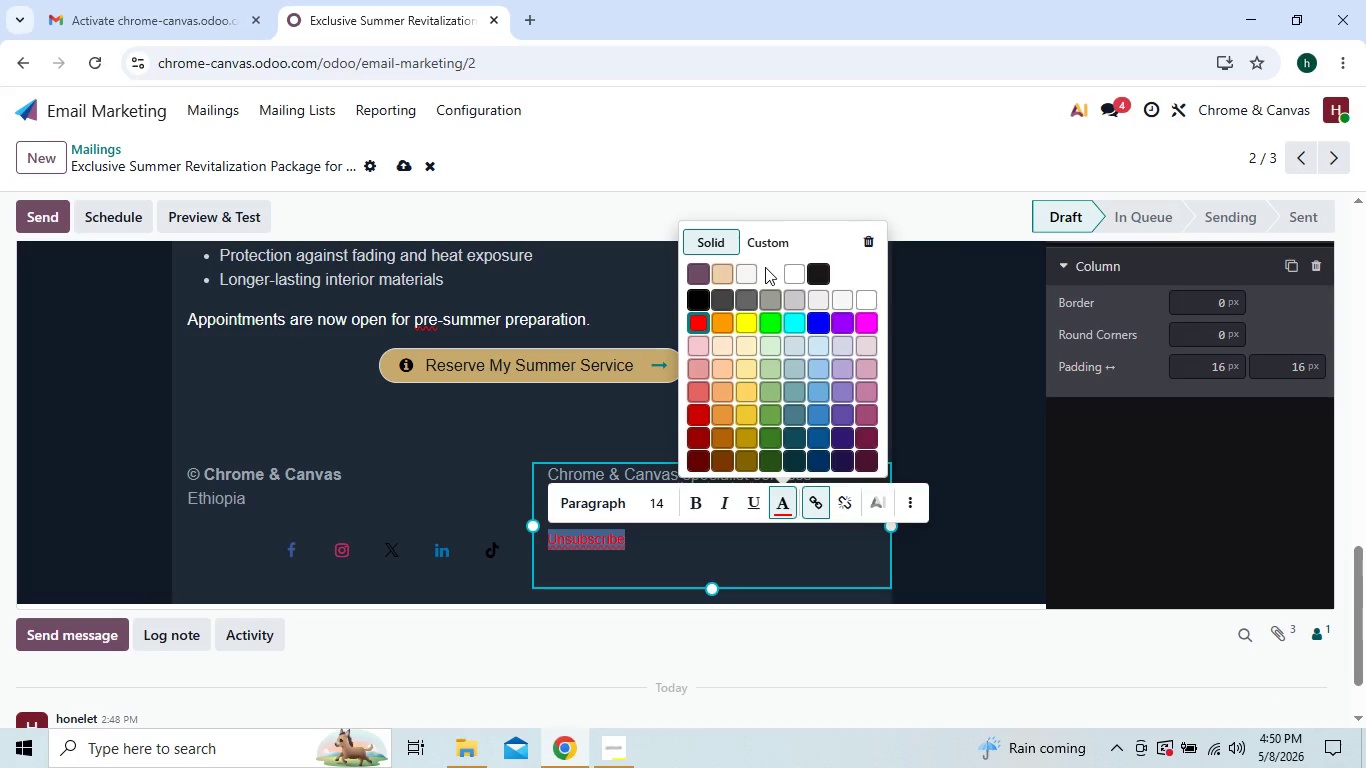 
left_click([761, 230])
 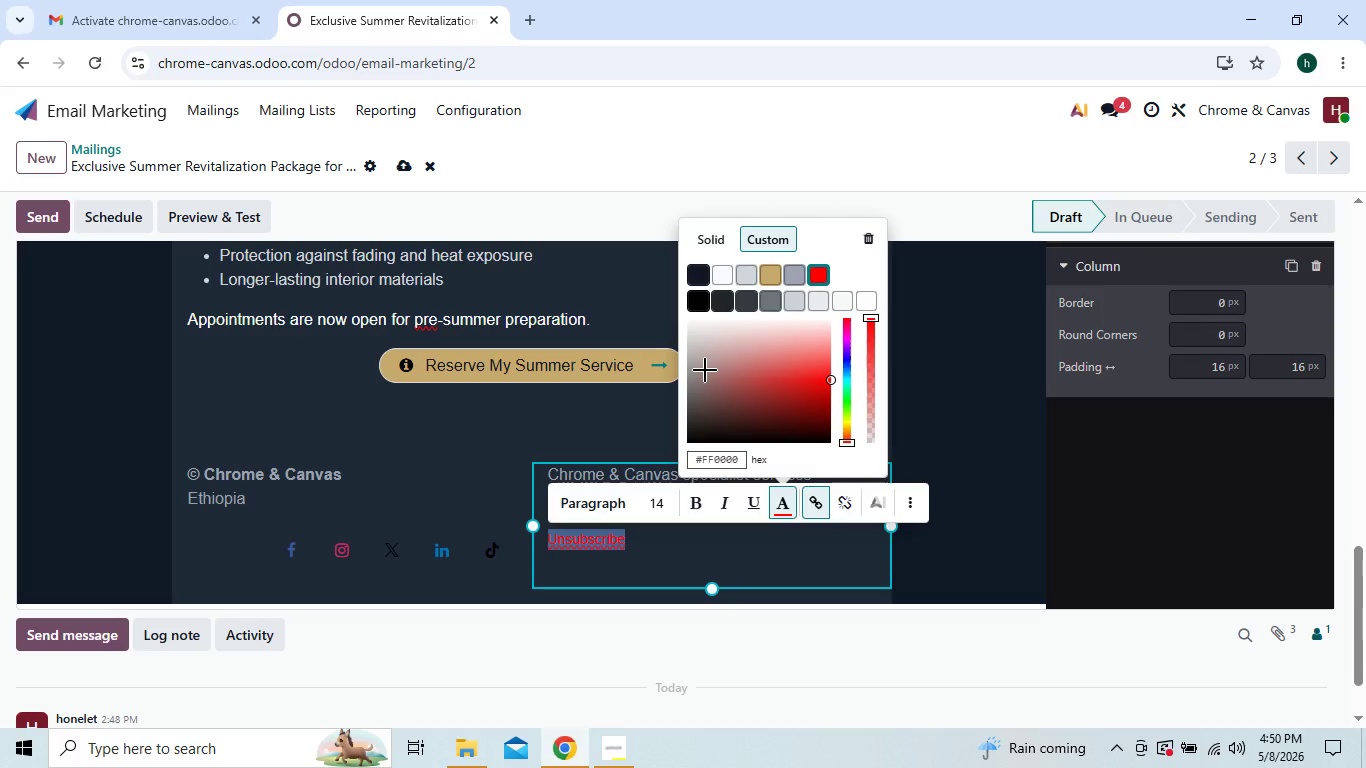 
left_click([980, 371])
 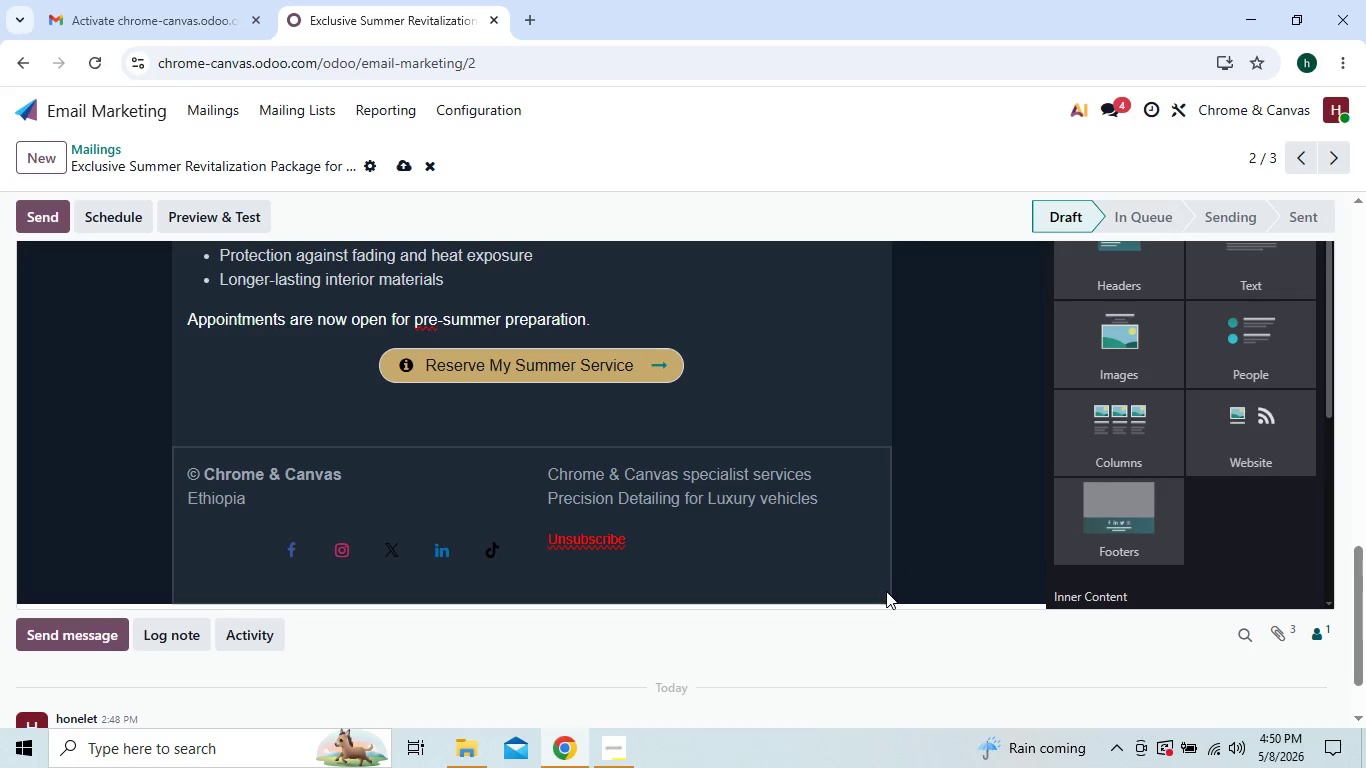 
left_click([886, 592])
 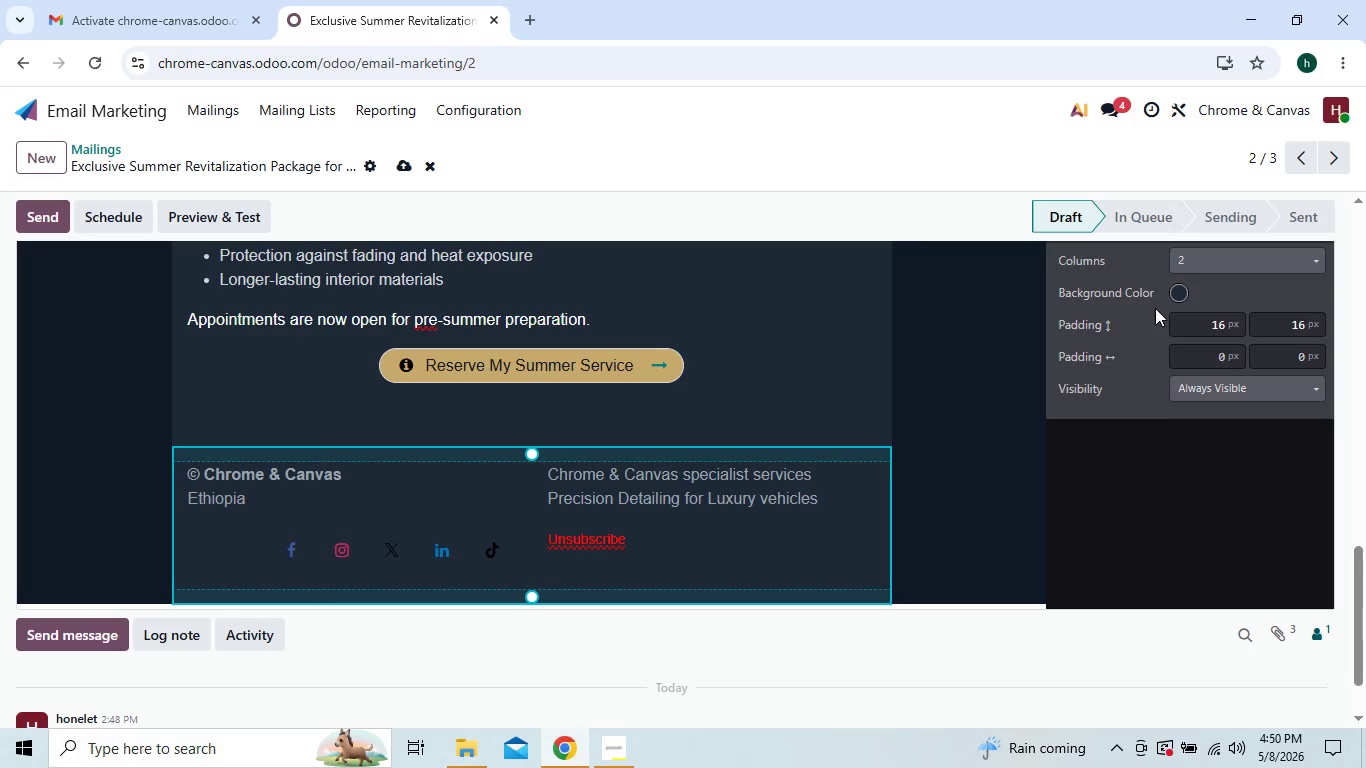 
left_click([1181, 286])
 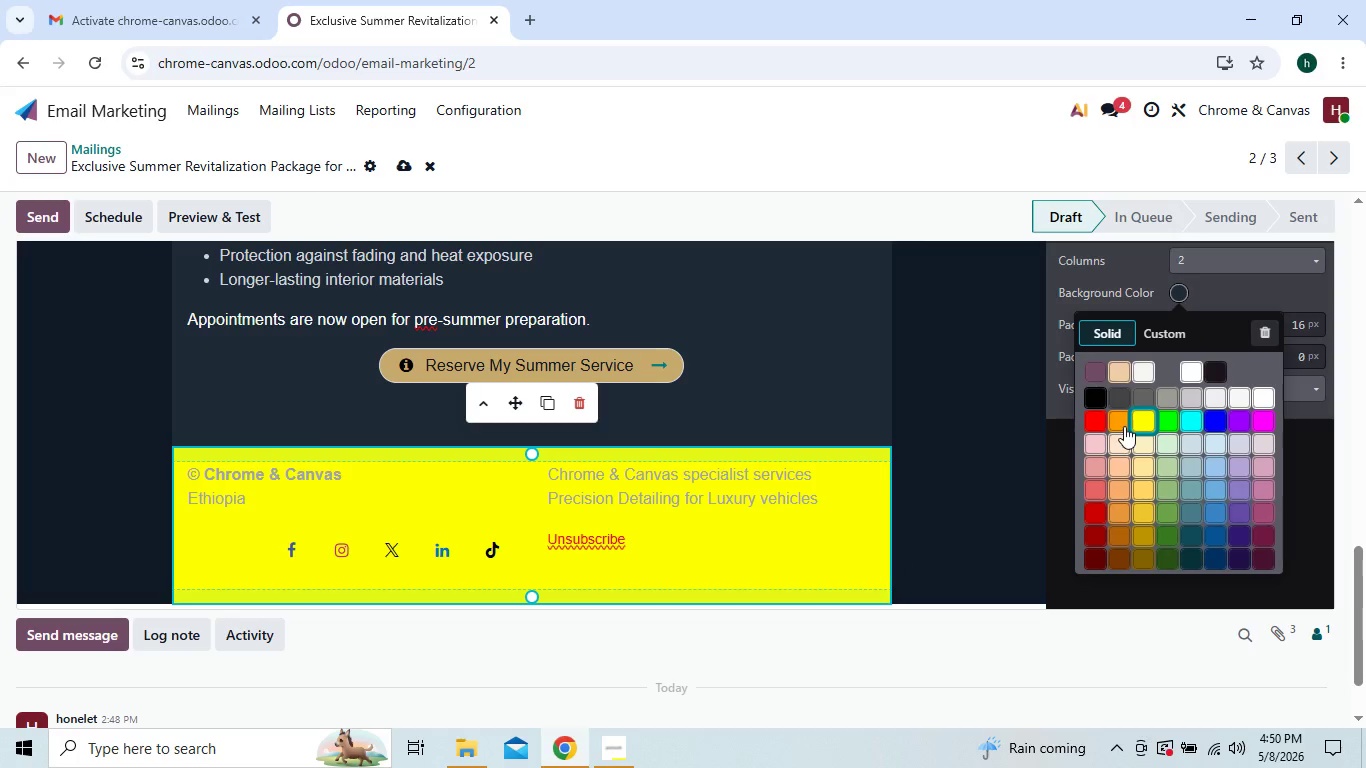 
left_click([1140, 332])
 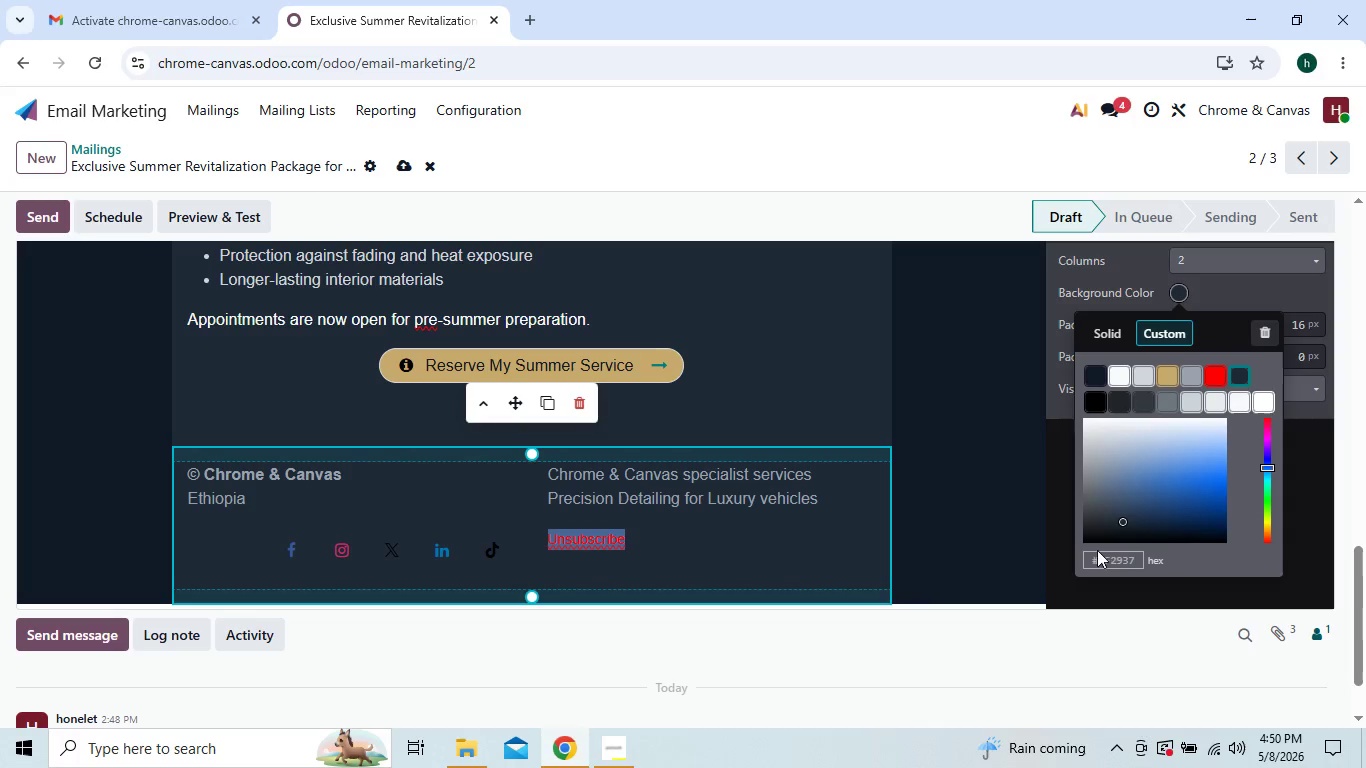 
left_click([1102, 555])
 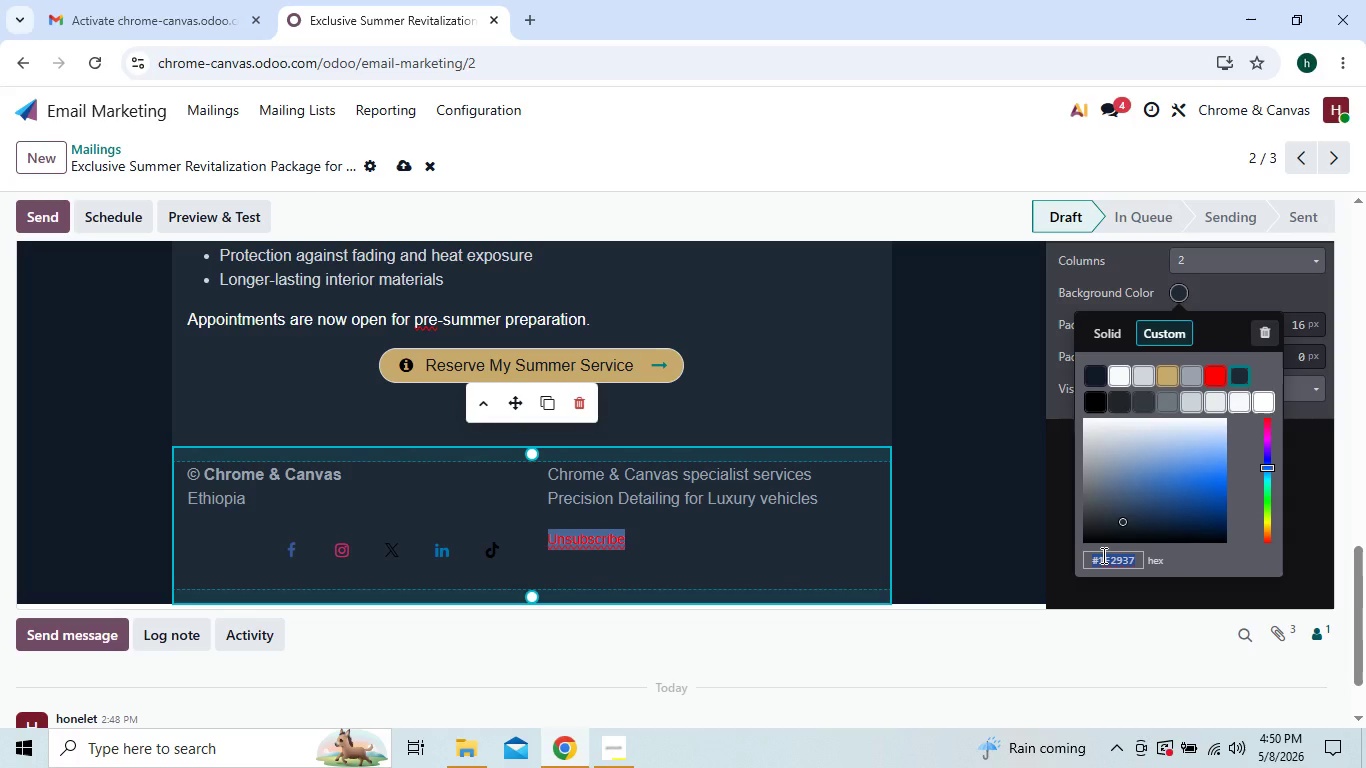 
type(000000)
 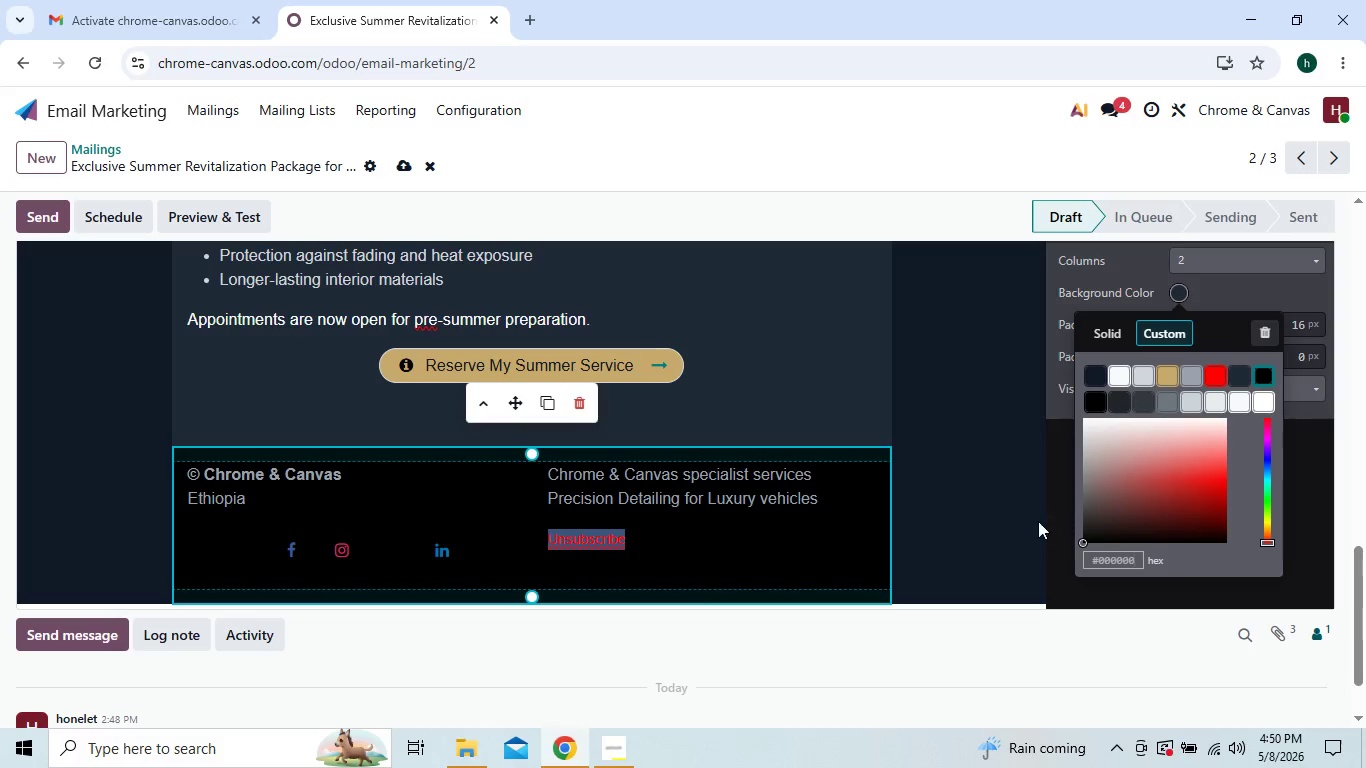 
left_click([990, 521])
 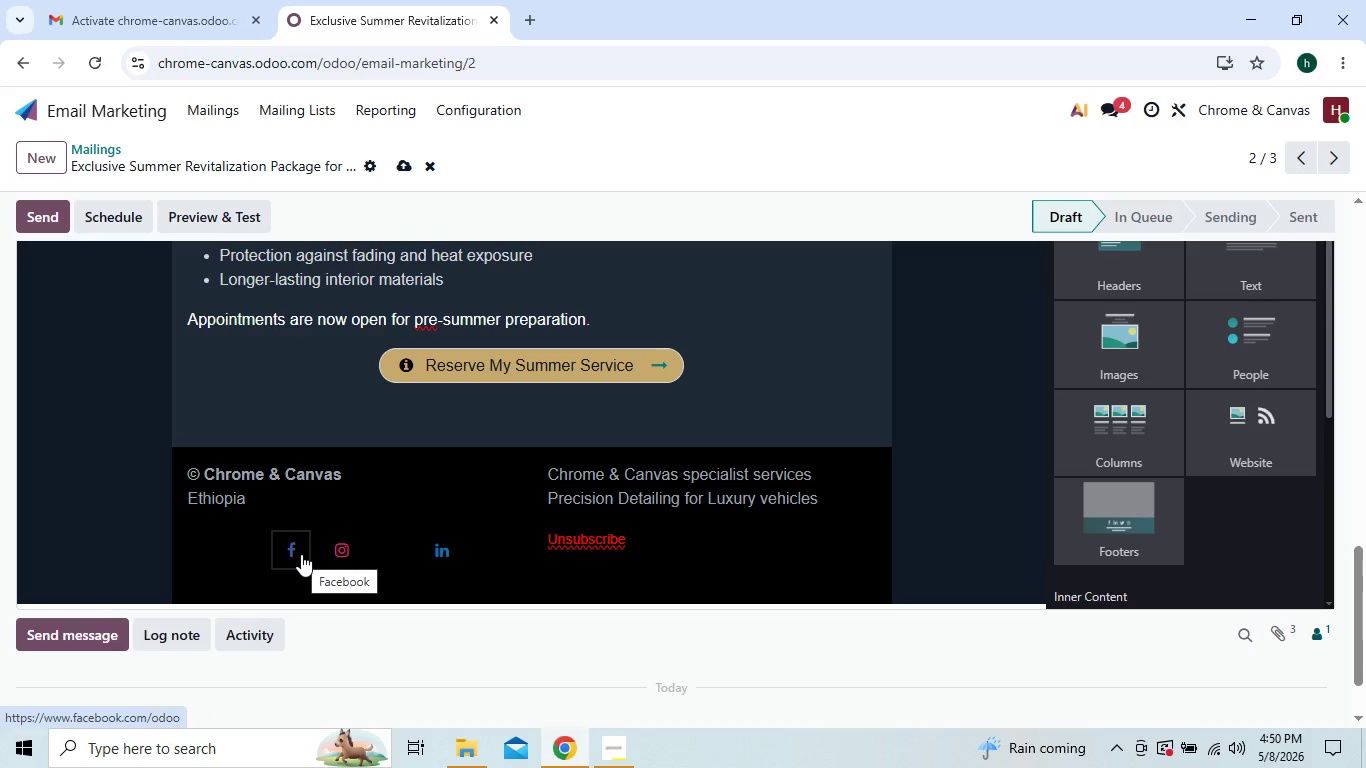 
left_click([301, 554])
 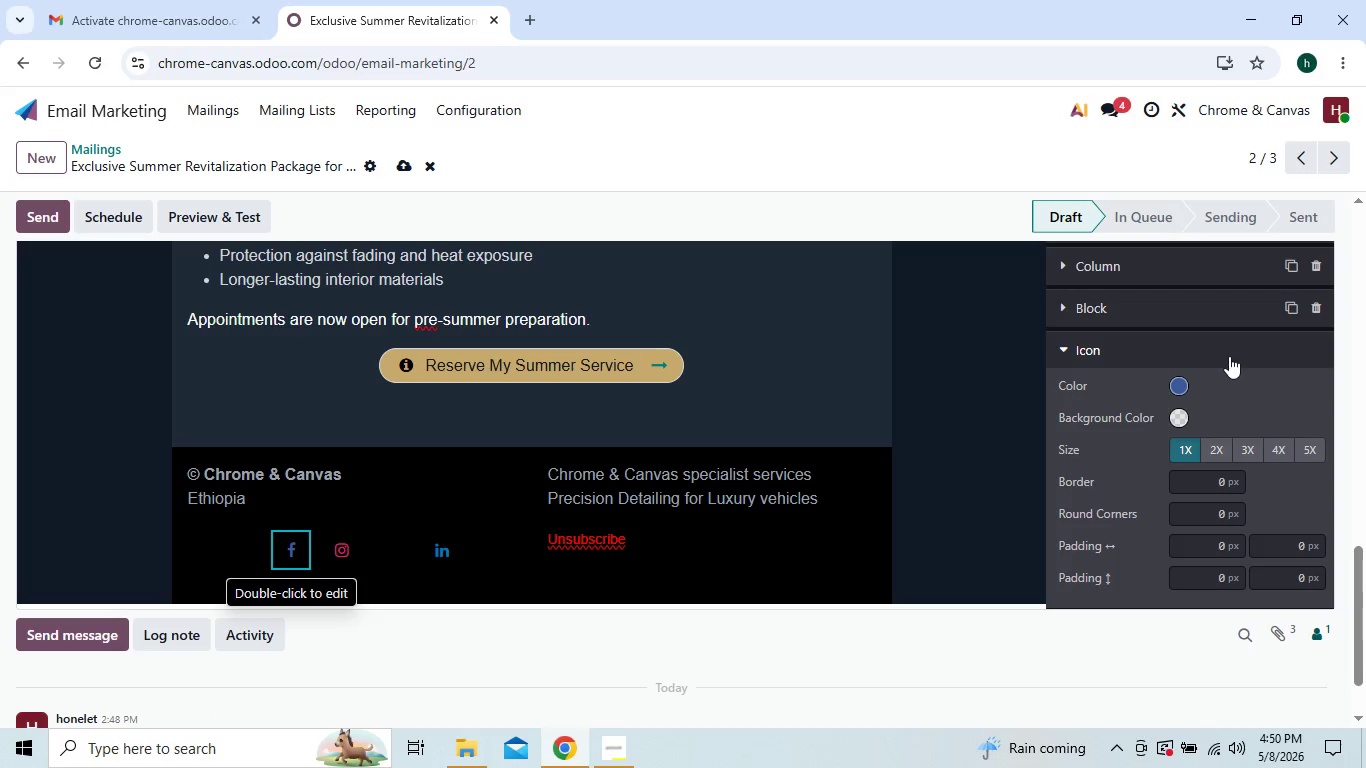 
left_click([1176, 391])
 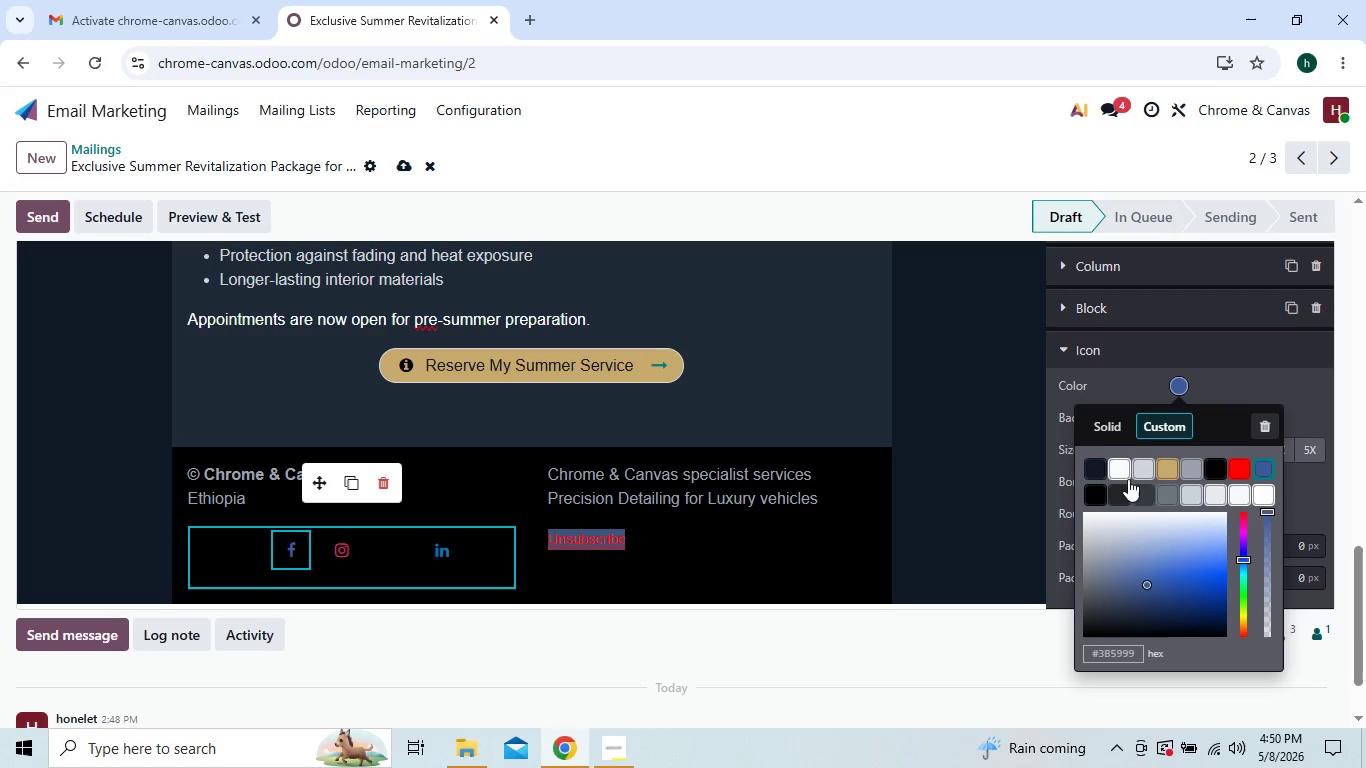 
double_click([1124, 475])
 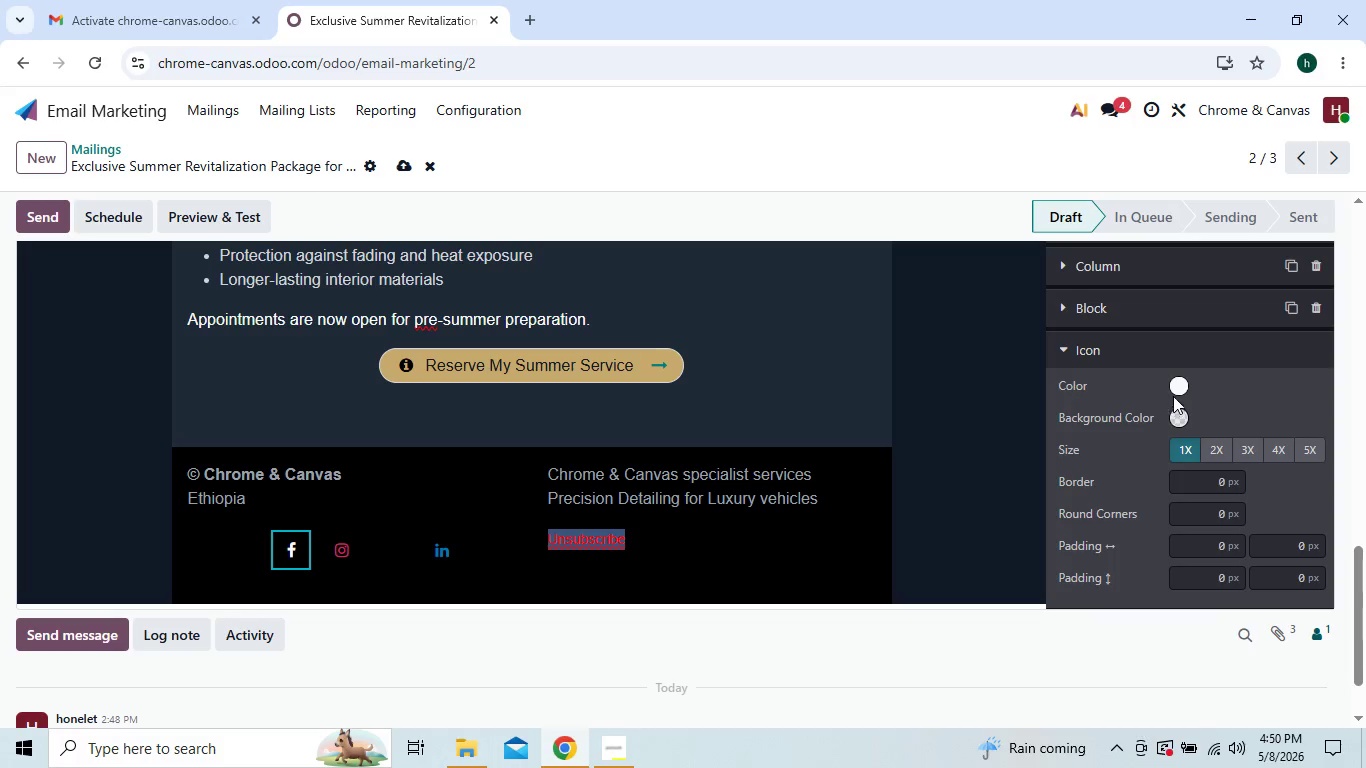 
left_click([1177, 391])
 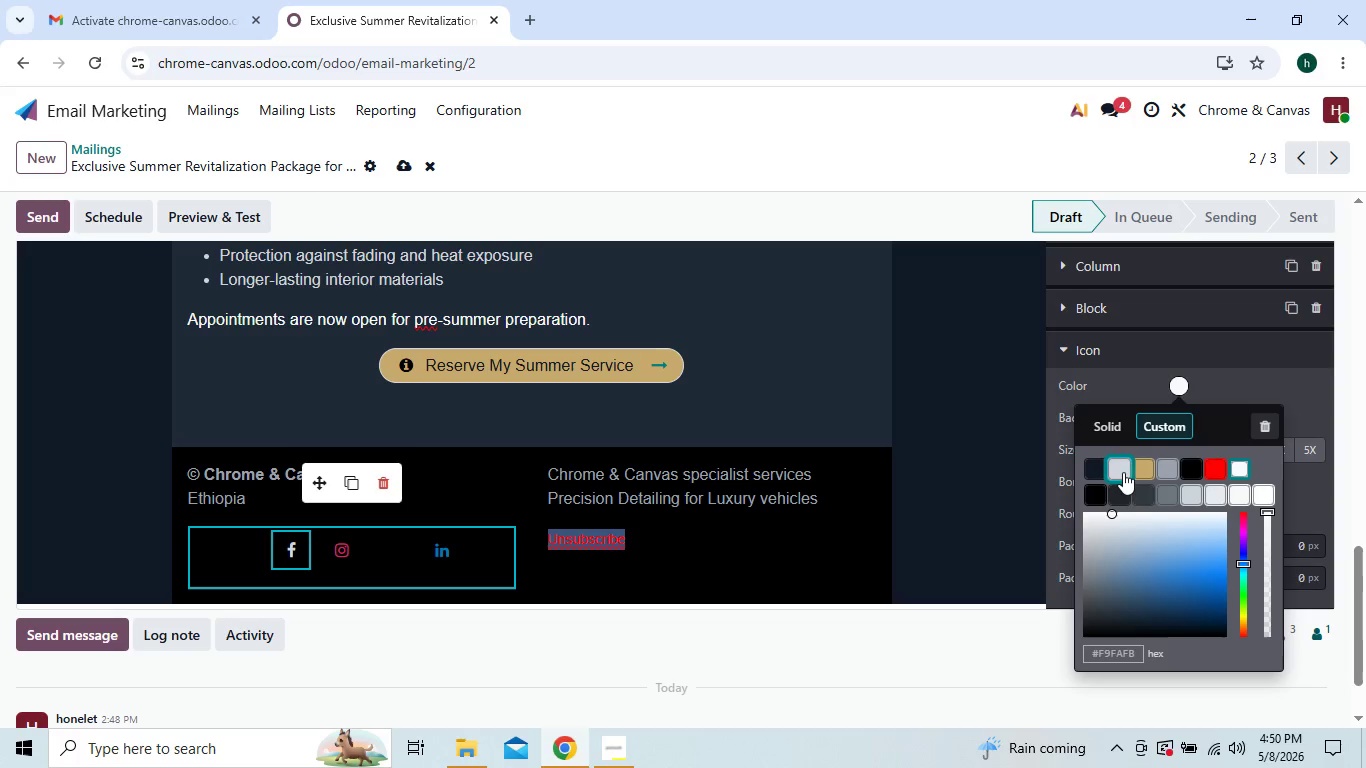 
left_click([1121, 474])
 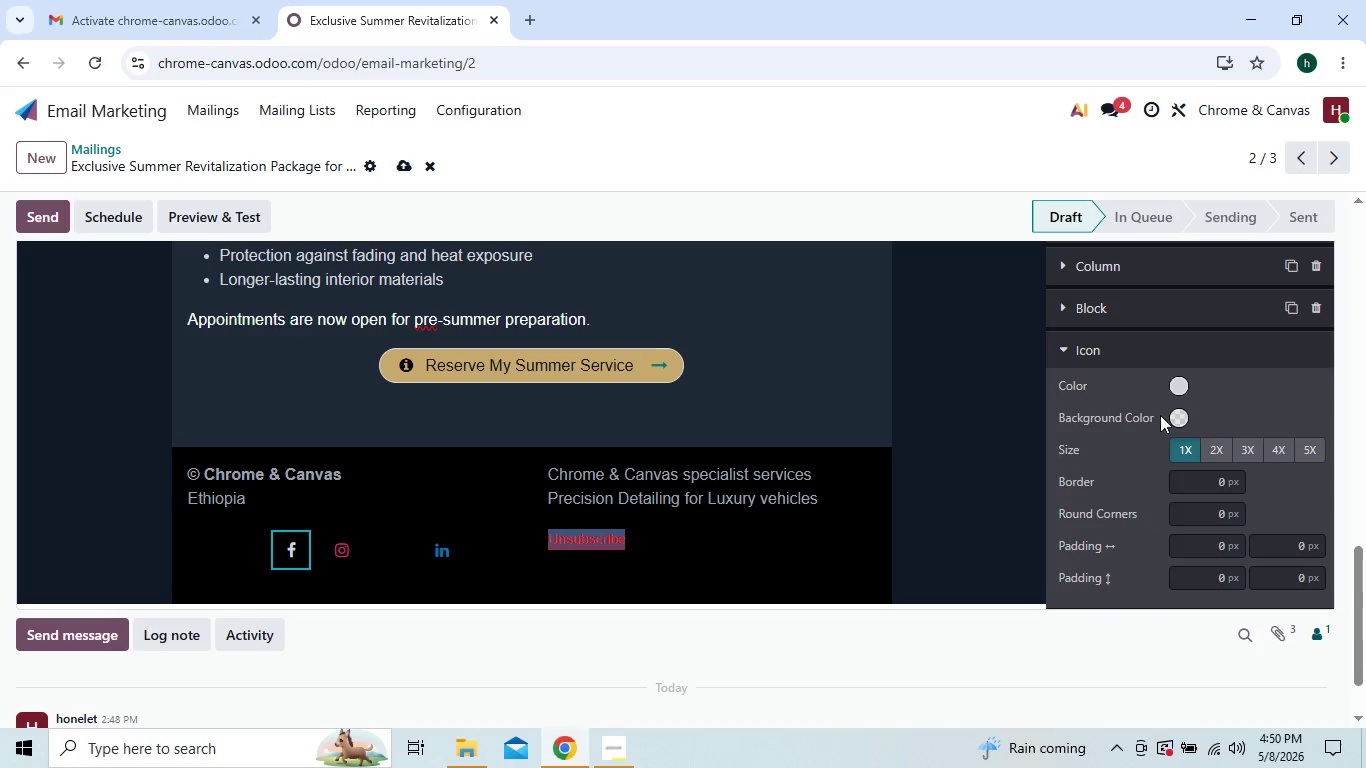 
mouse_move([1133, 393])
 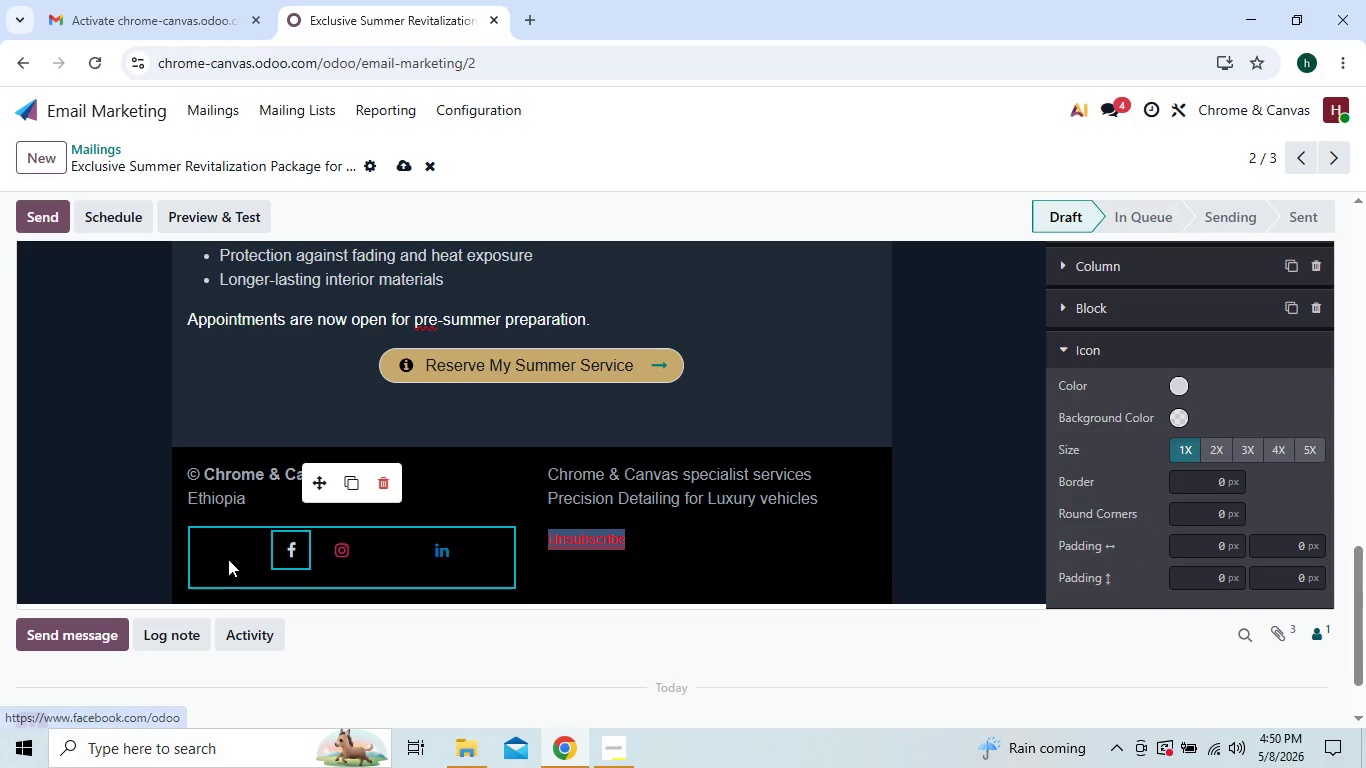 
left_click([228, 551])
 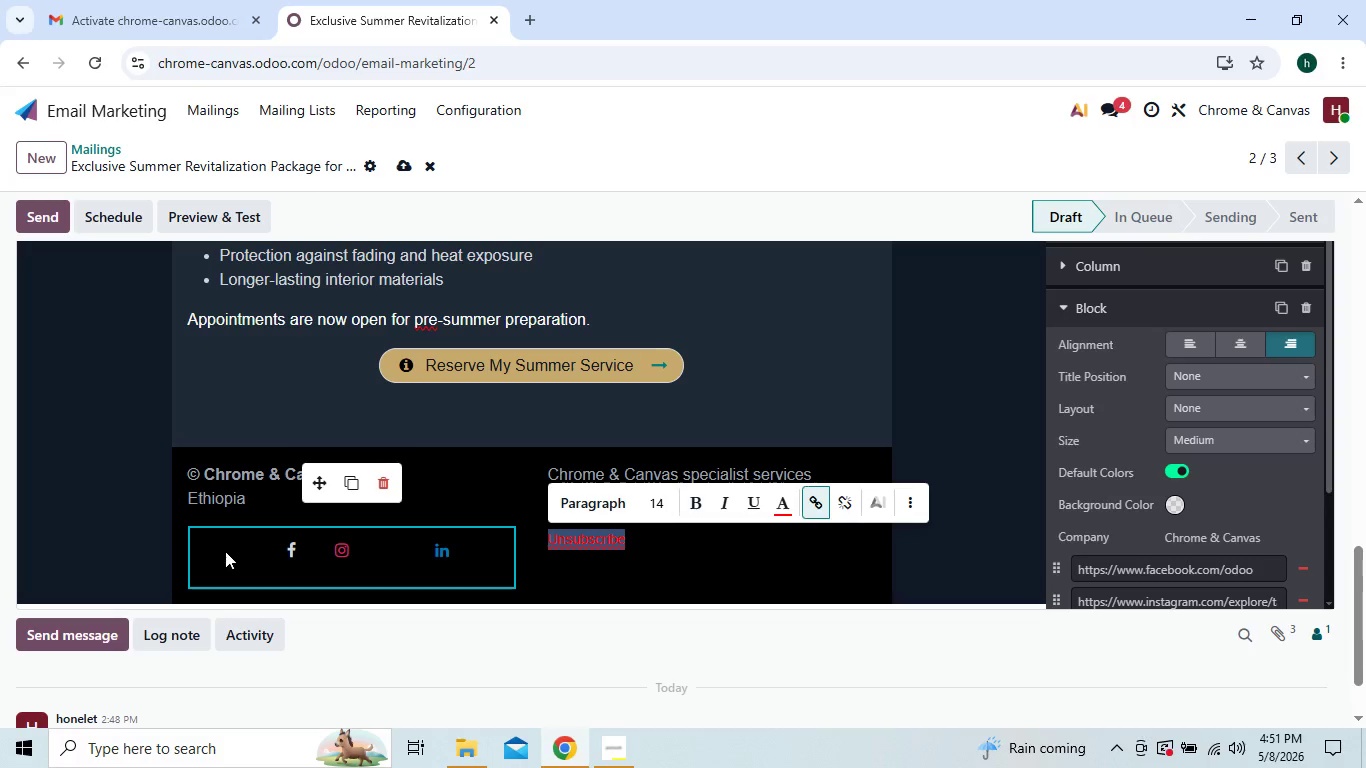 
left_click([236, 551])
 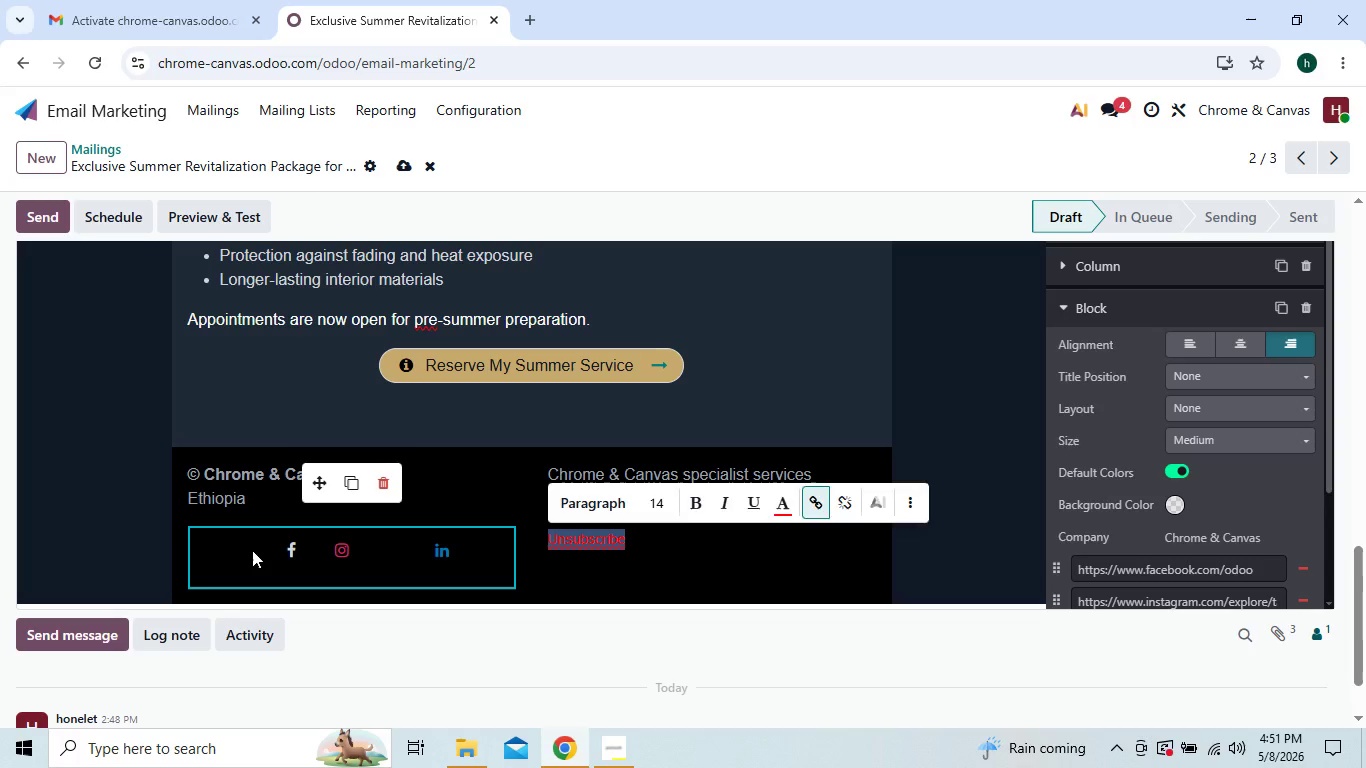 
left_click([252, 550])
 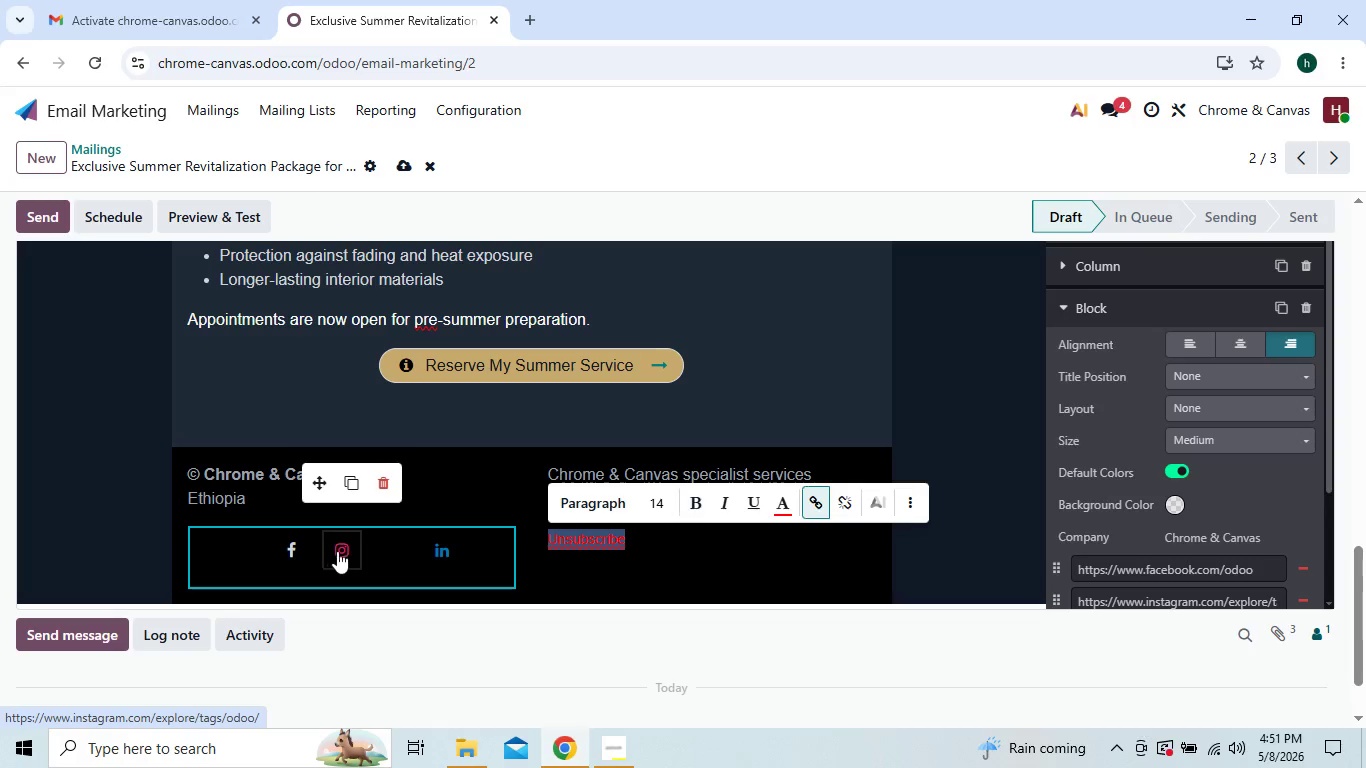 
left_click([338, 551])
 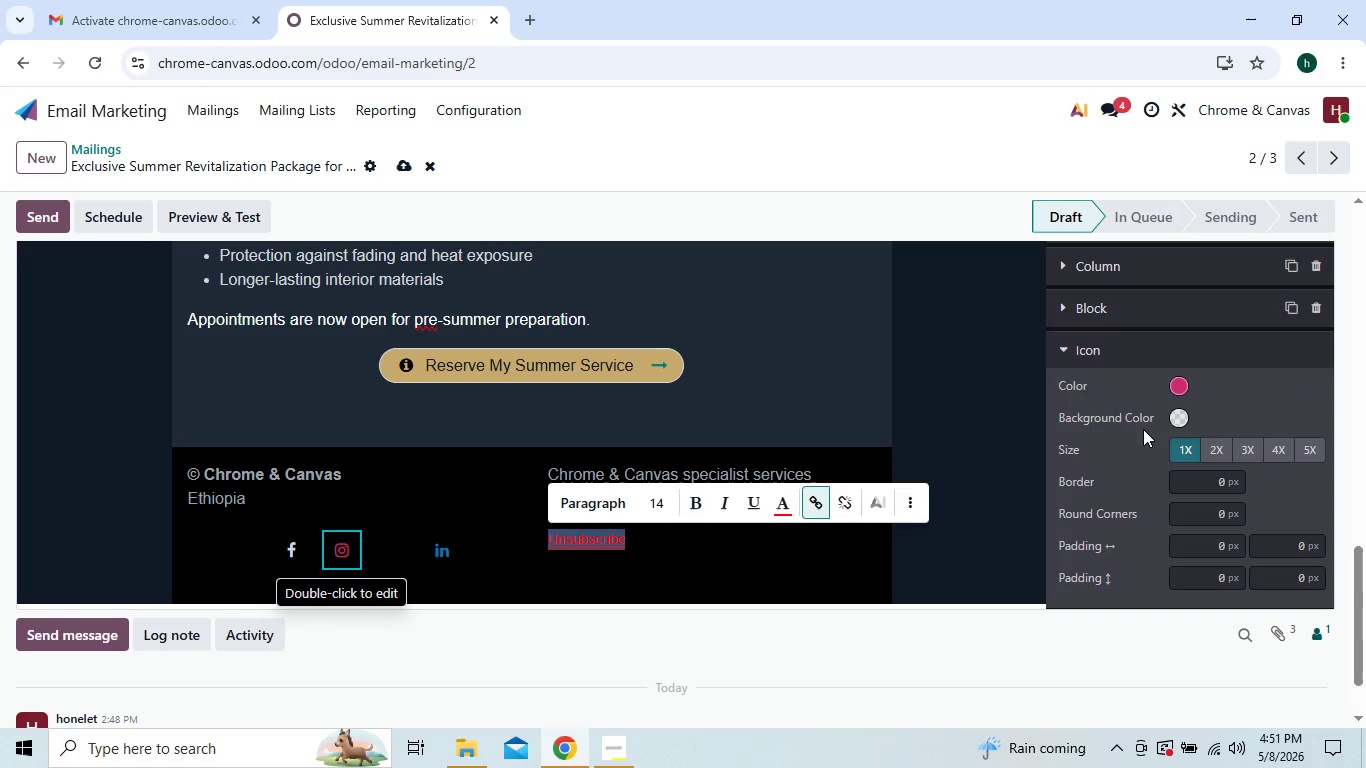 
left_click([1178, 385])
 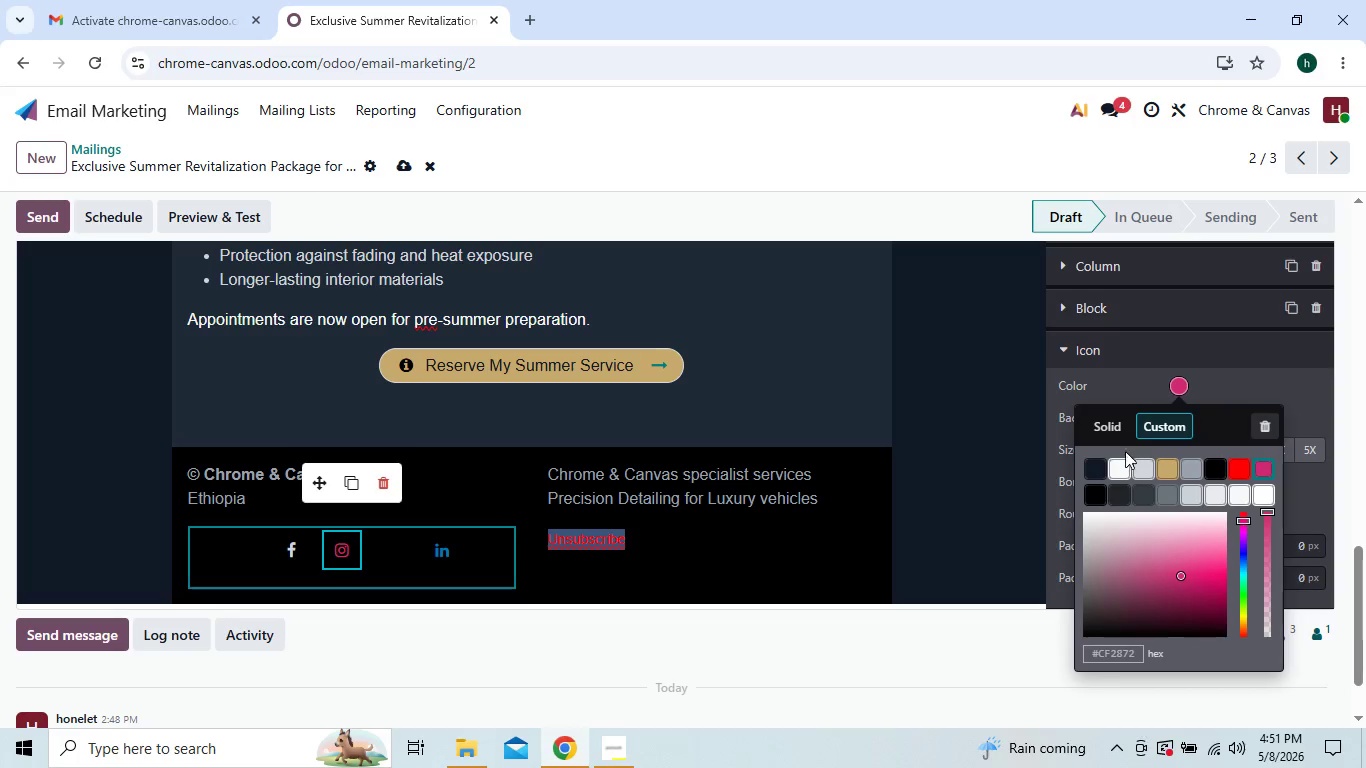 
left_click([1119, 459])
 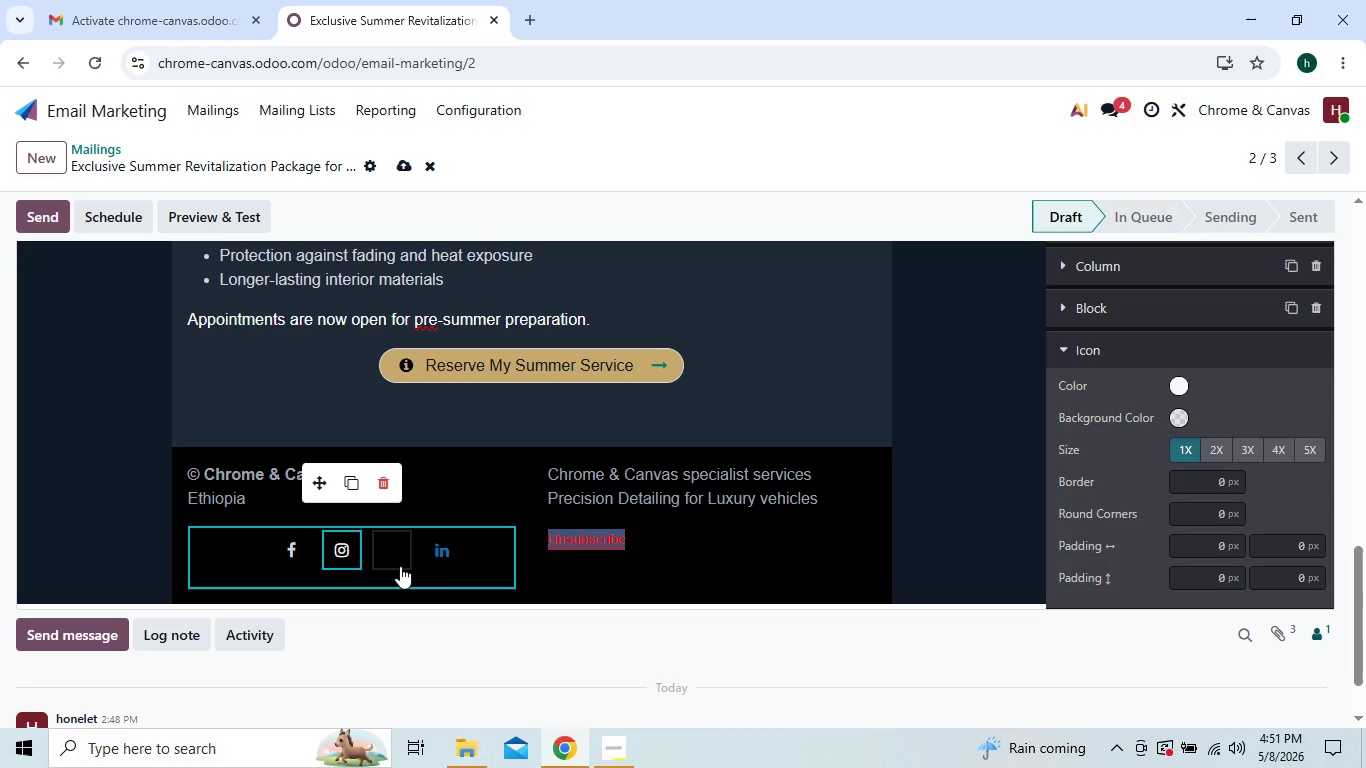 
left_click([400, 556])
 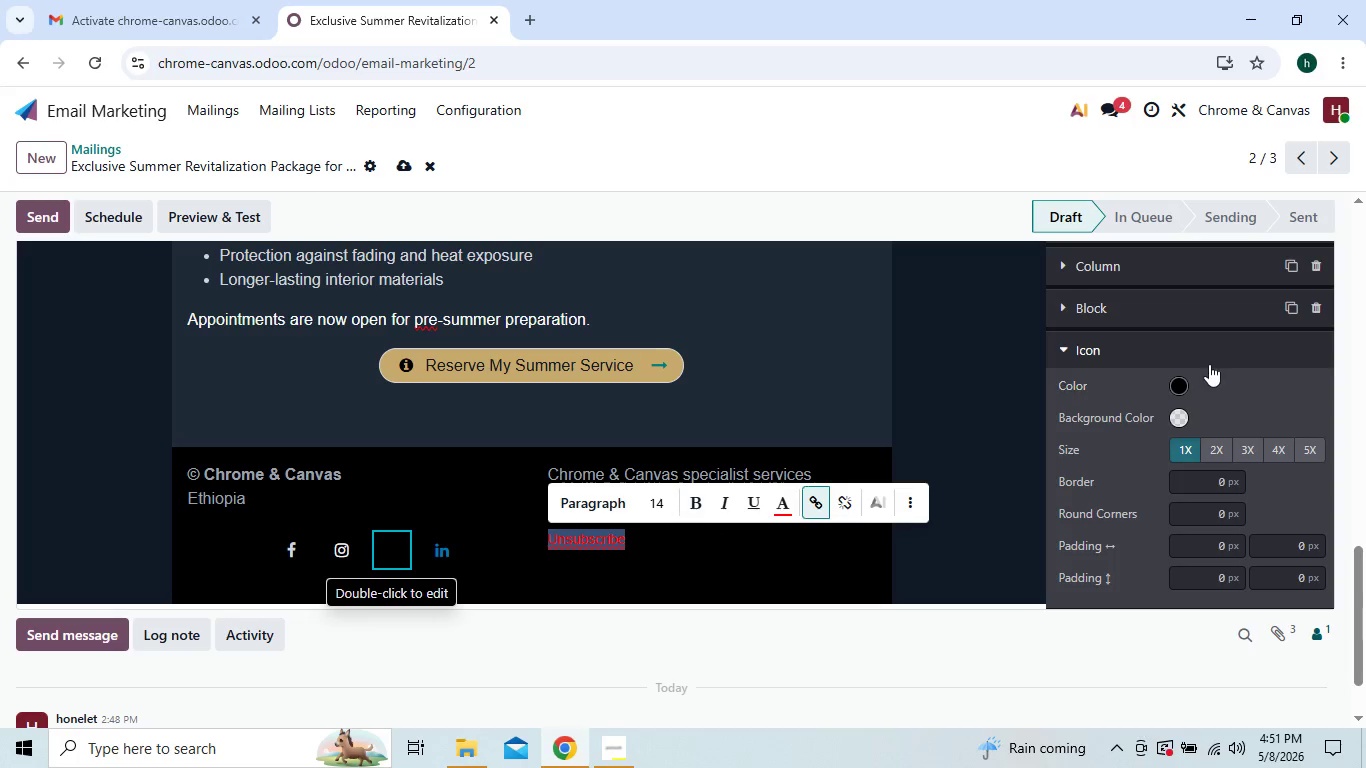 
left_click([1175, 387])
 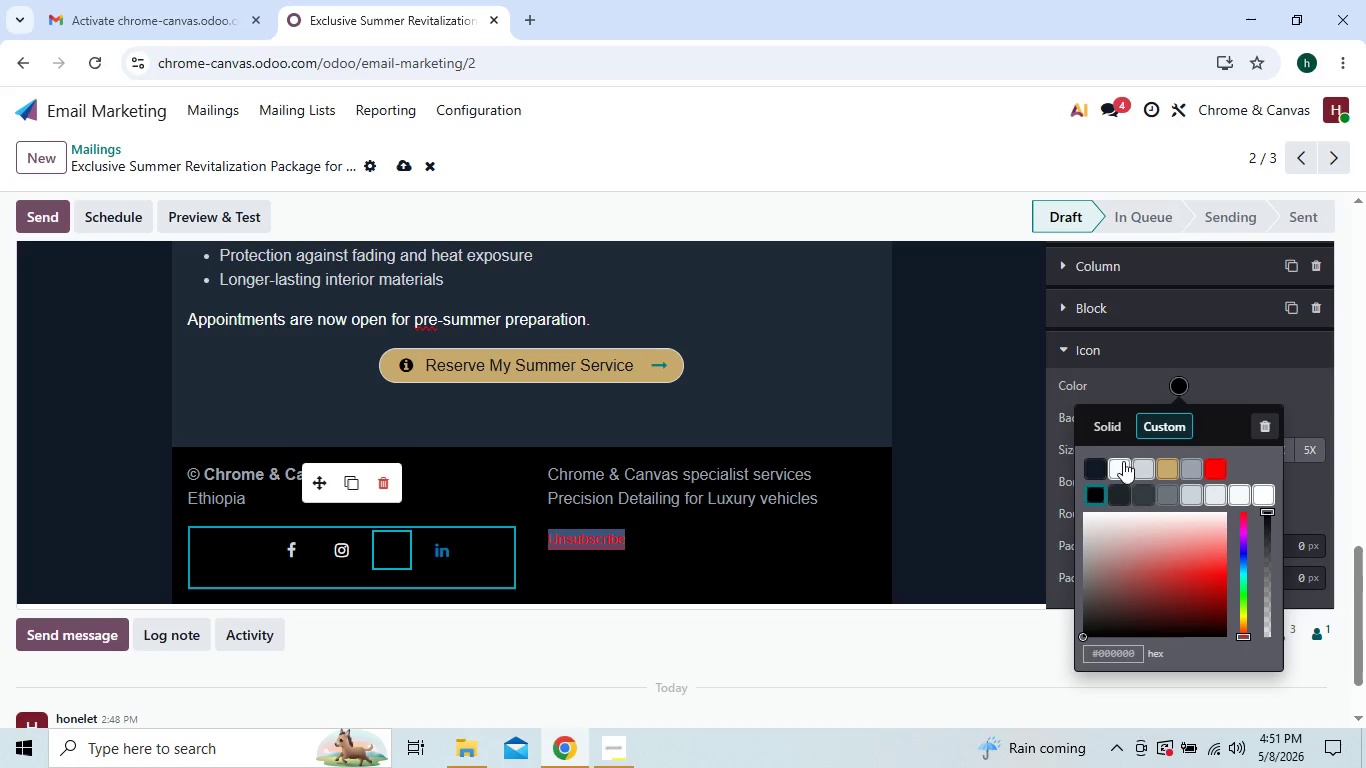 
left_click([1120, 463])
 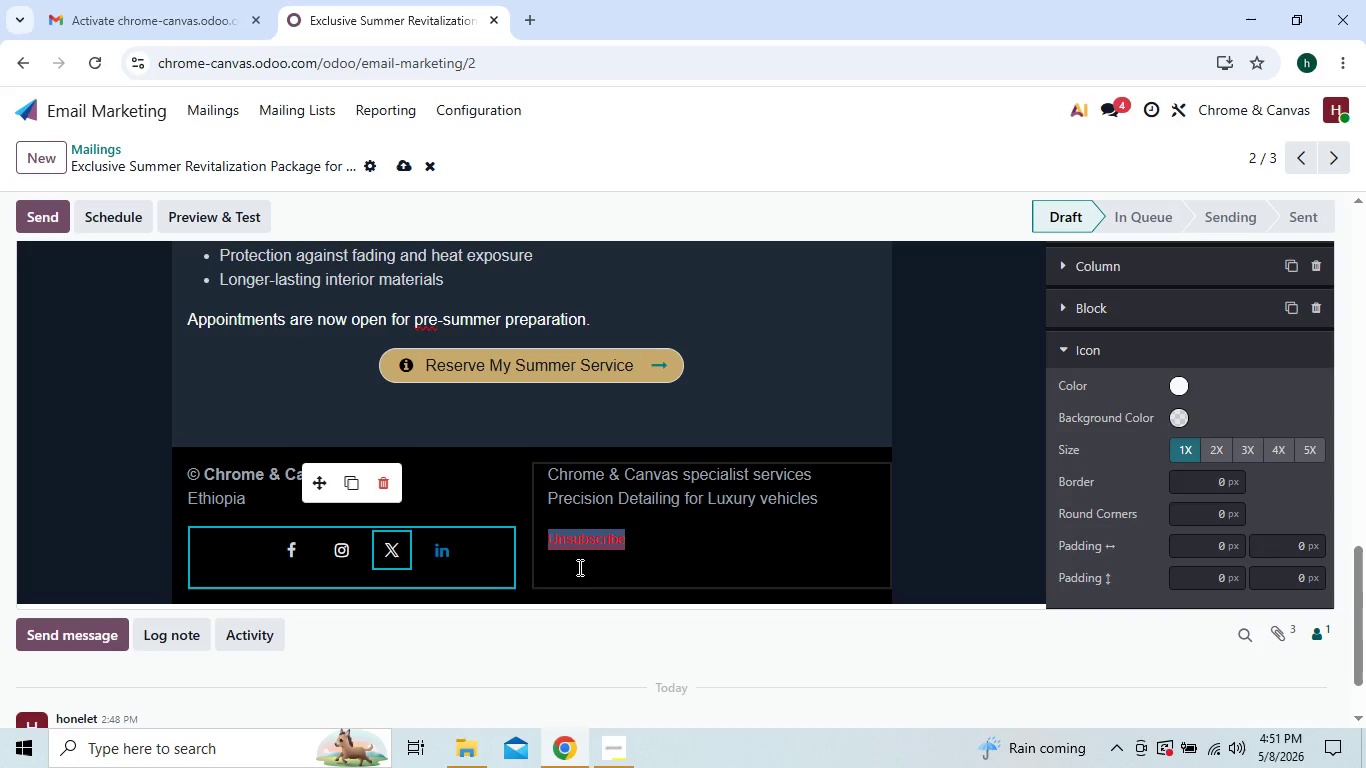 
left_click([481, 557])
 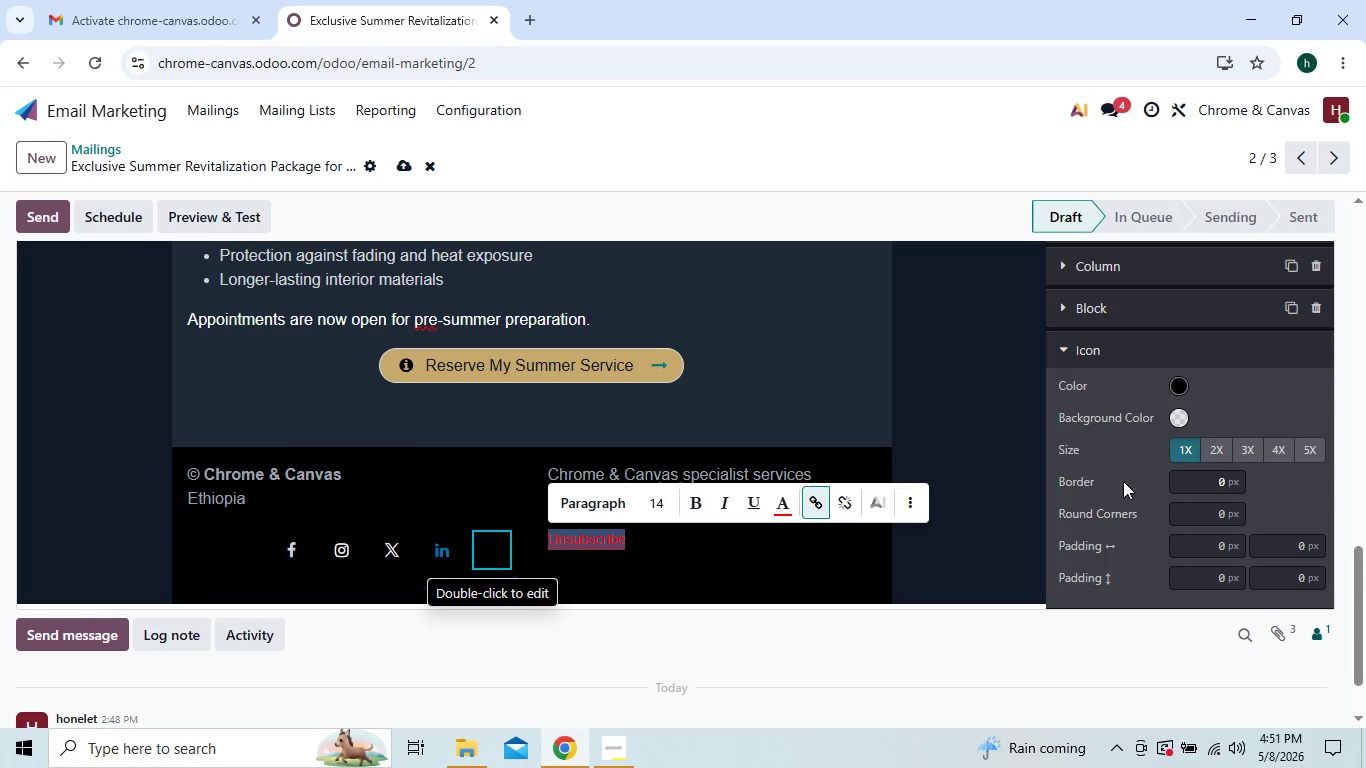 
left_click([1176, 386])
 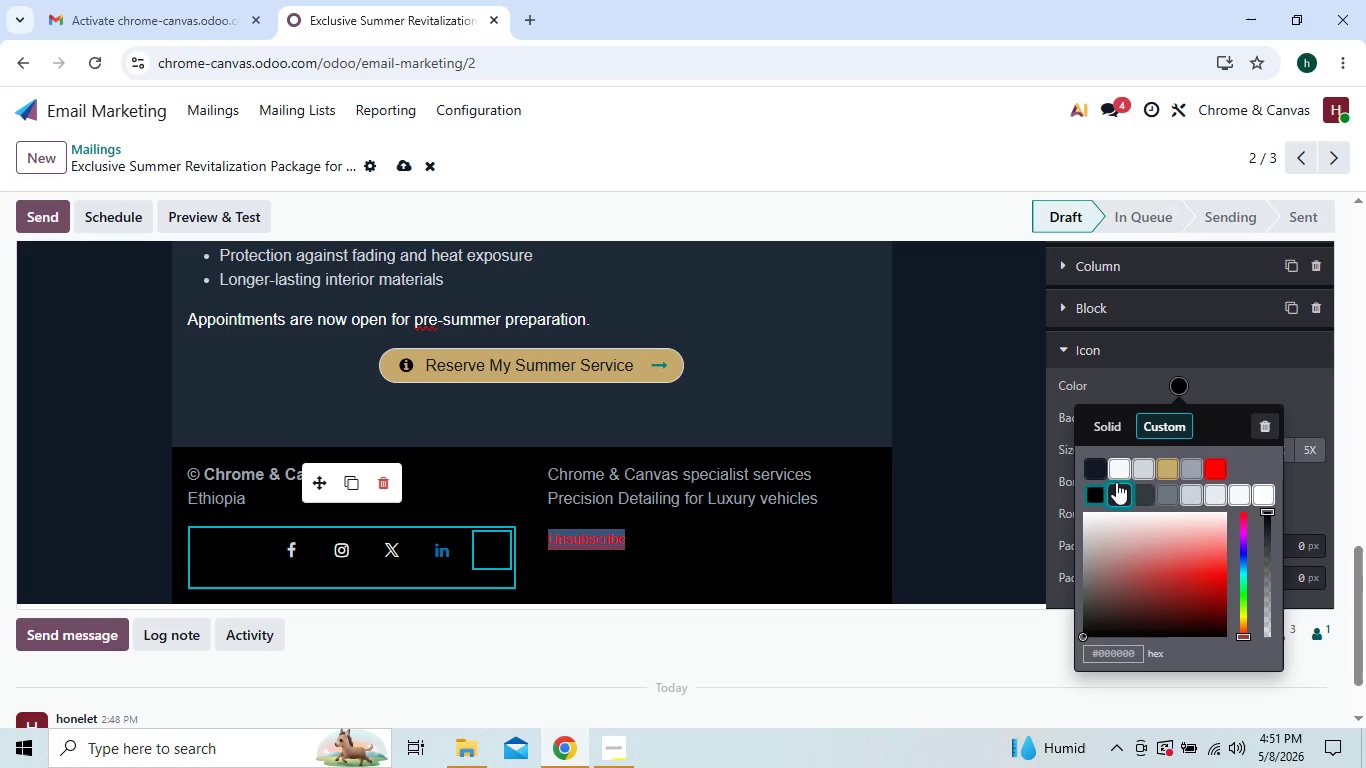 
left_click([1116, 470])
 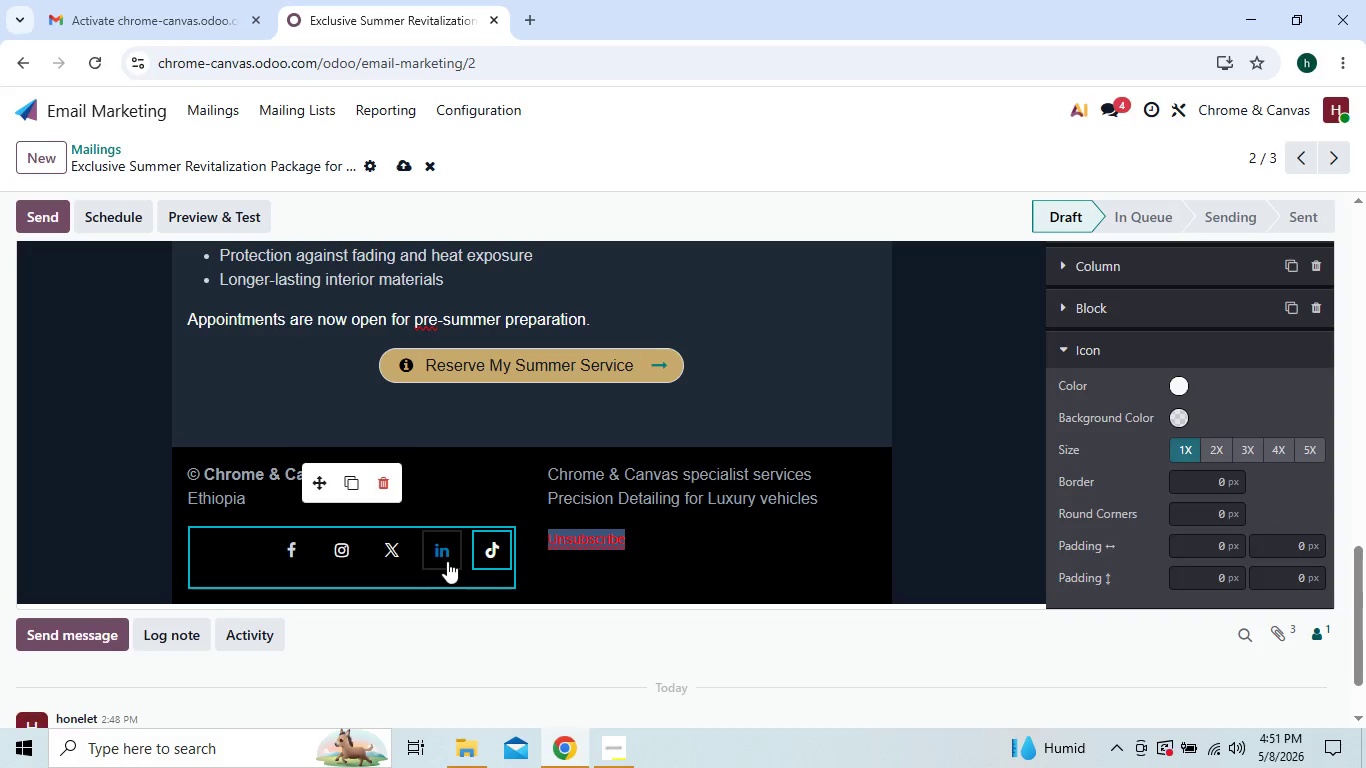 
left_click([445, 551])
 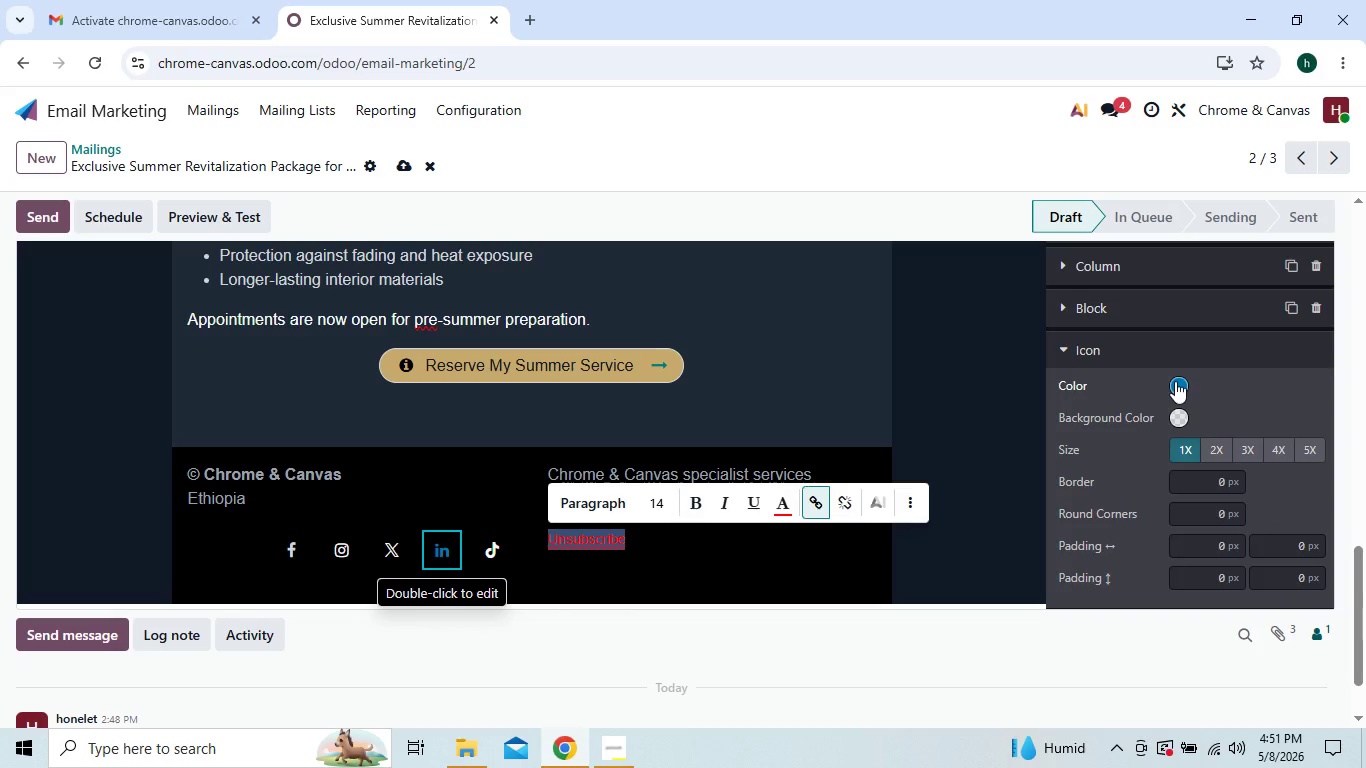 
left_click([1175, 381])
 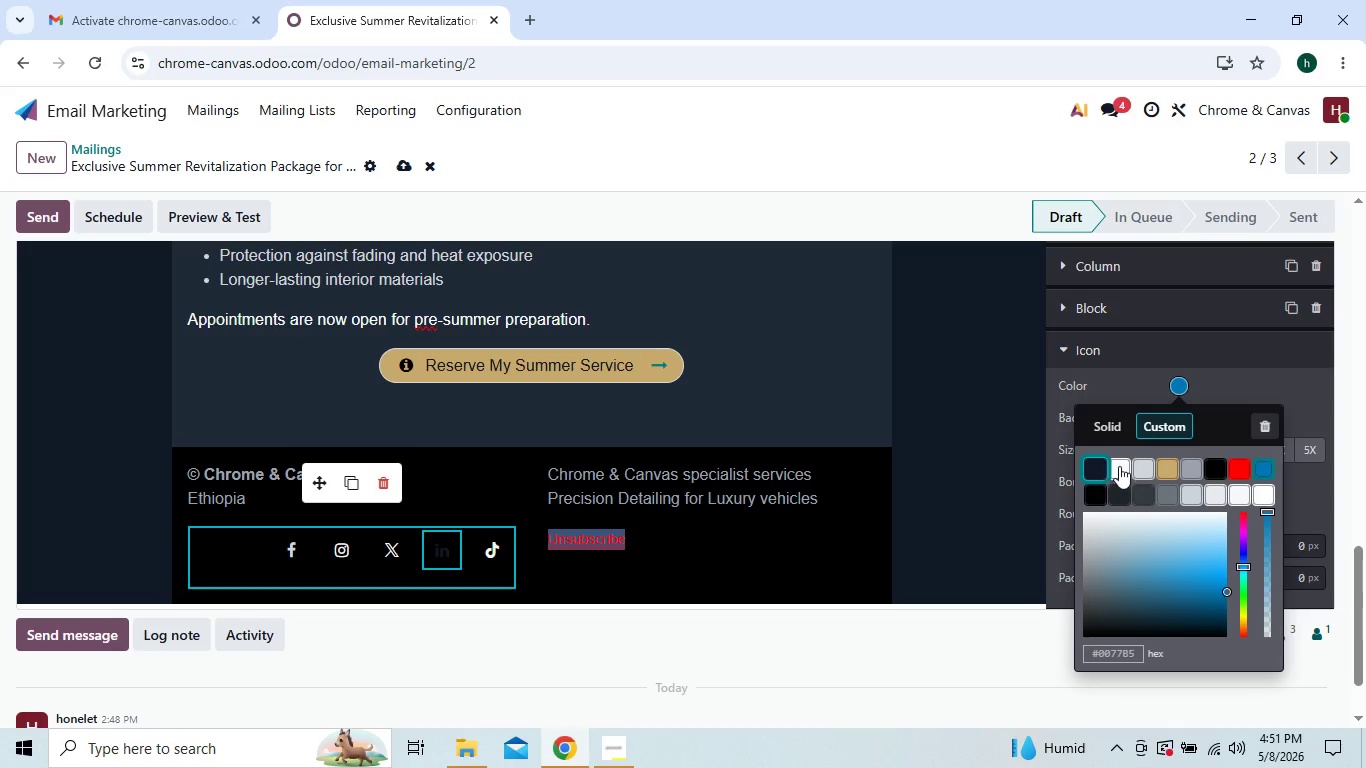 
left_click([1120, 465])
 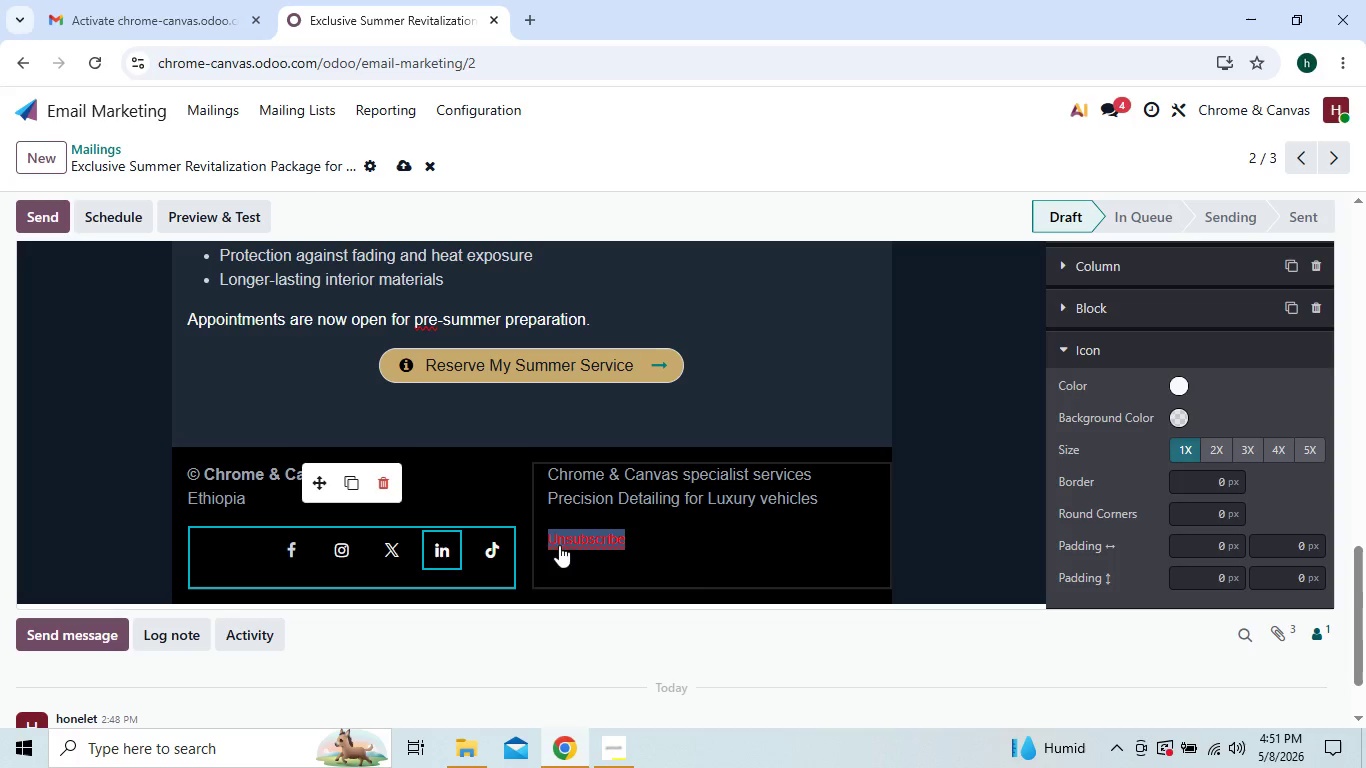 
left_click_drag(start_coordinate=[546, 537], to_coordinate=[624, 533])
 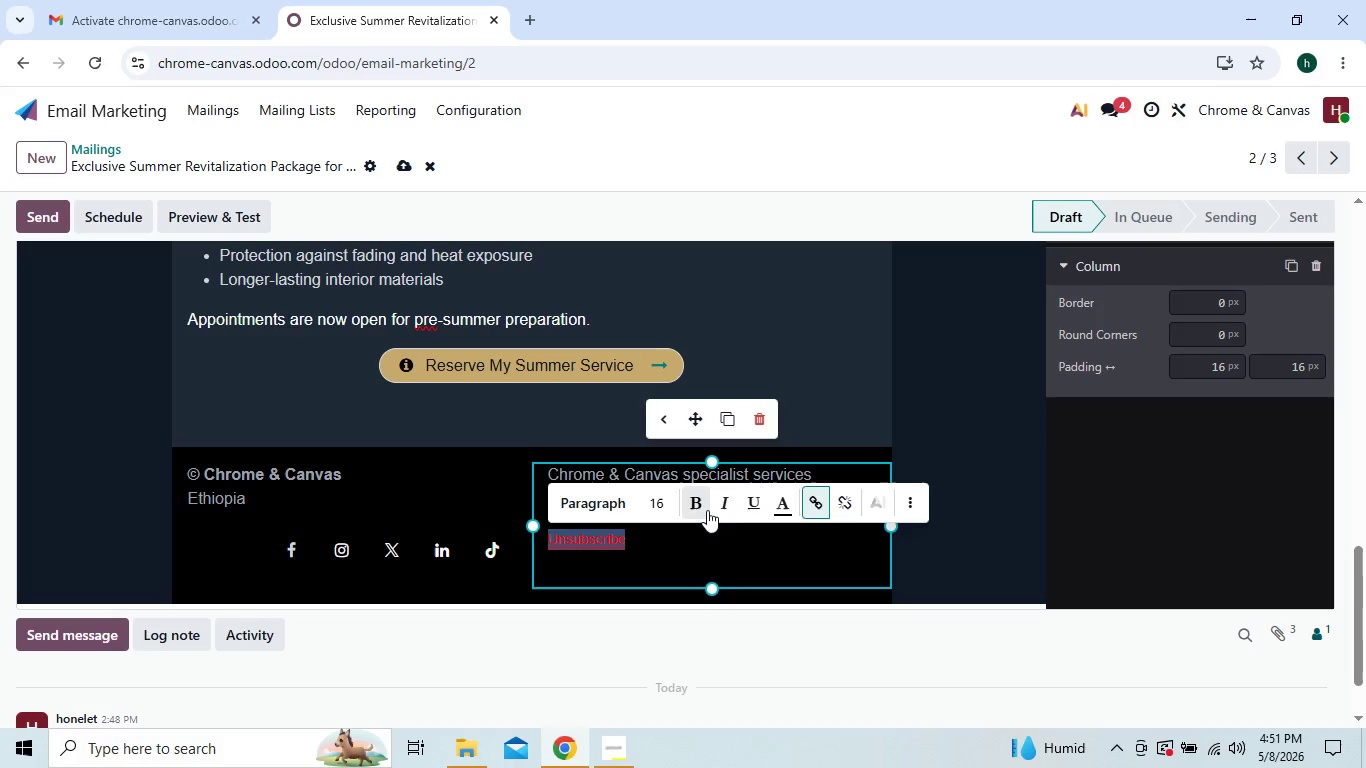 
left_click([782, 504])
 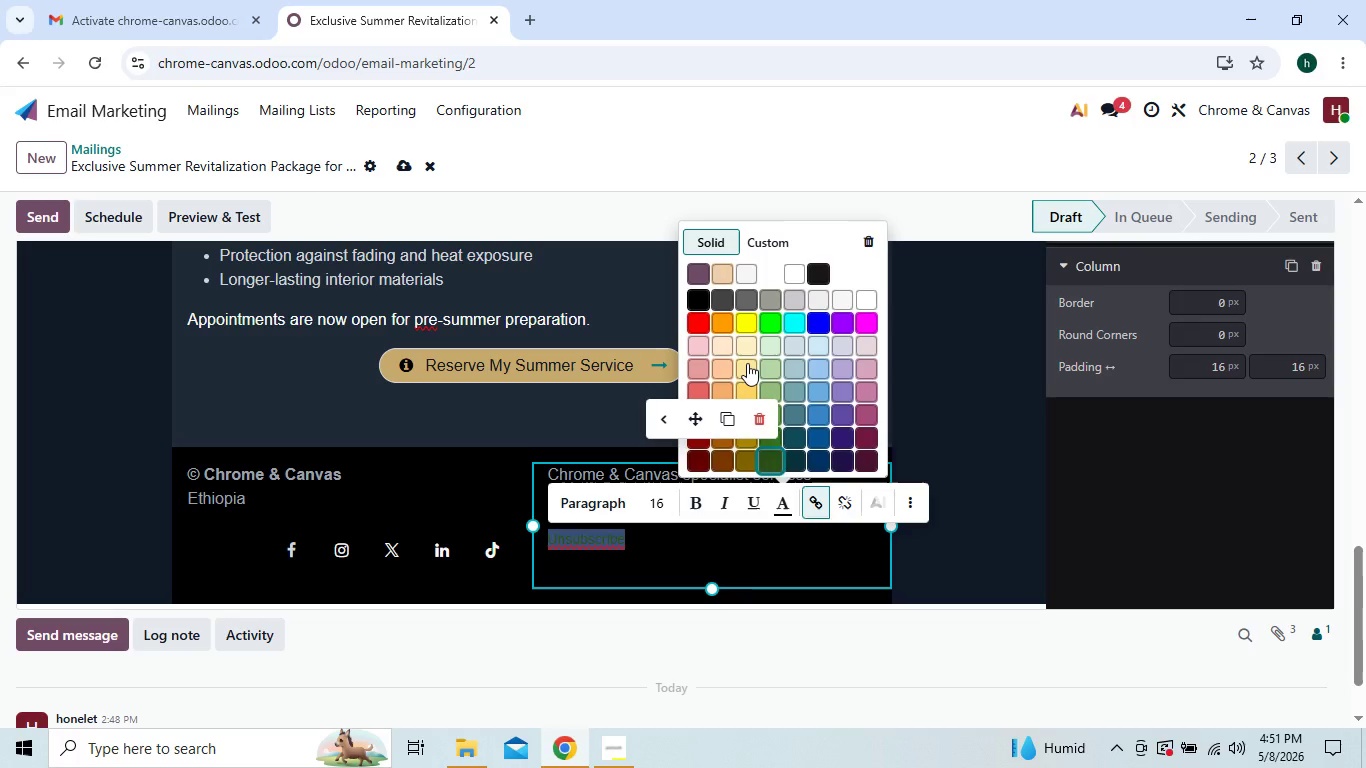 
wait(5.56)
 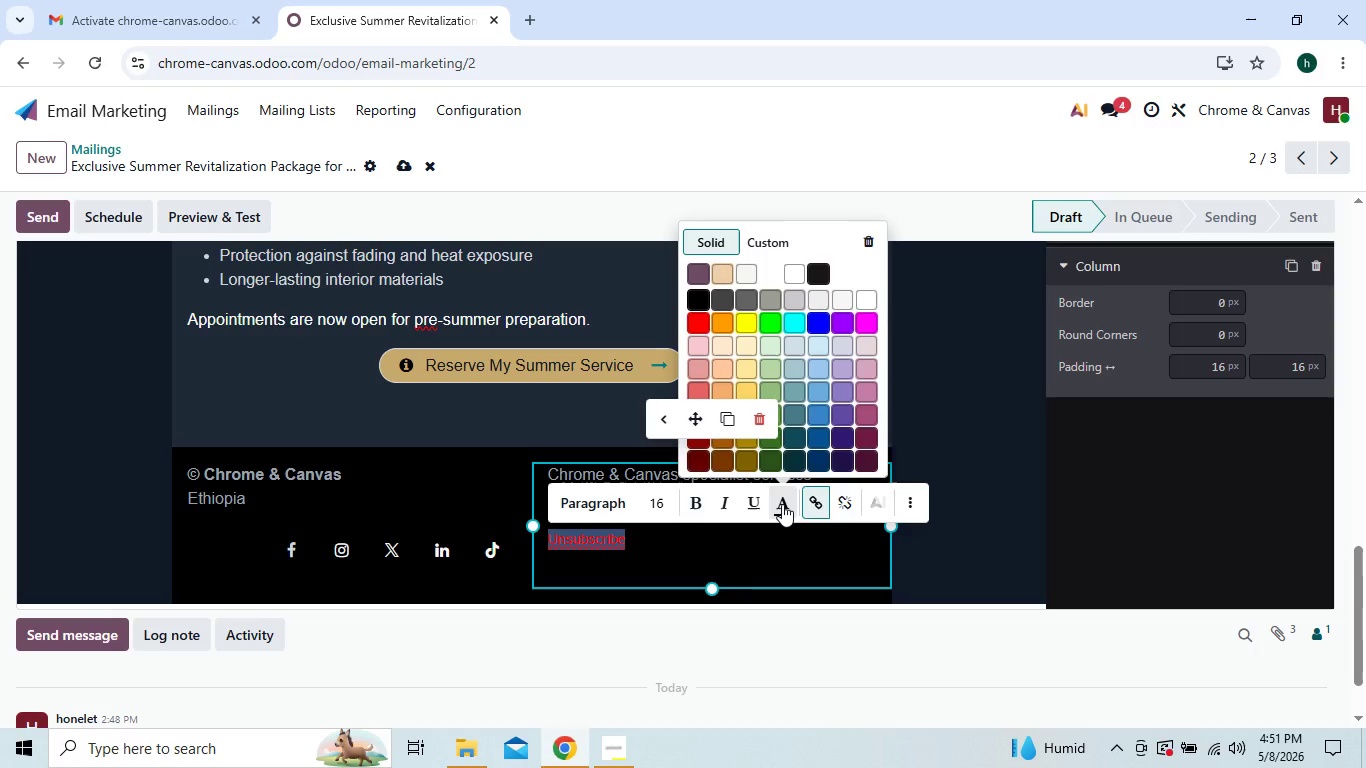 
left_click([780, 237])
 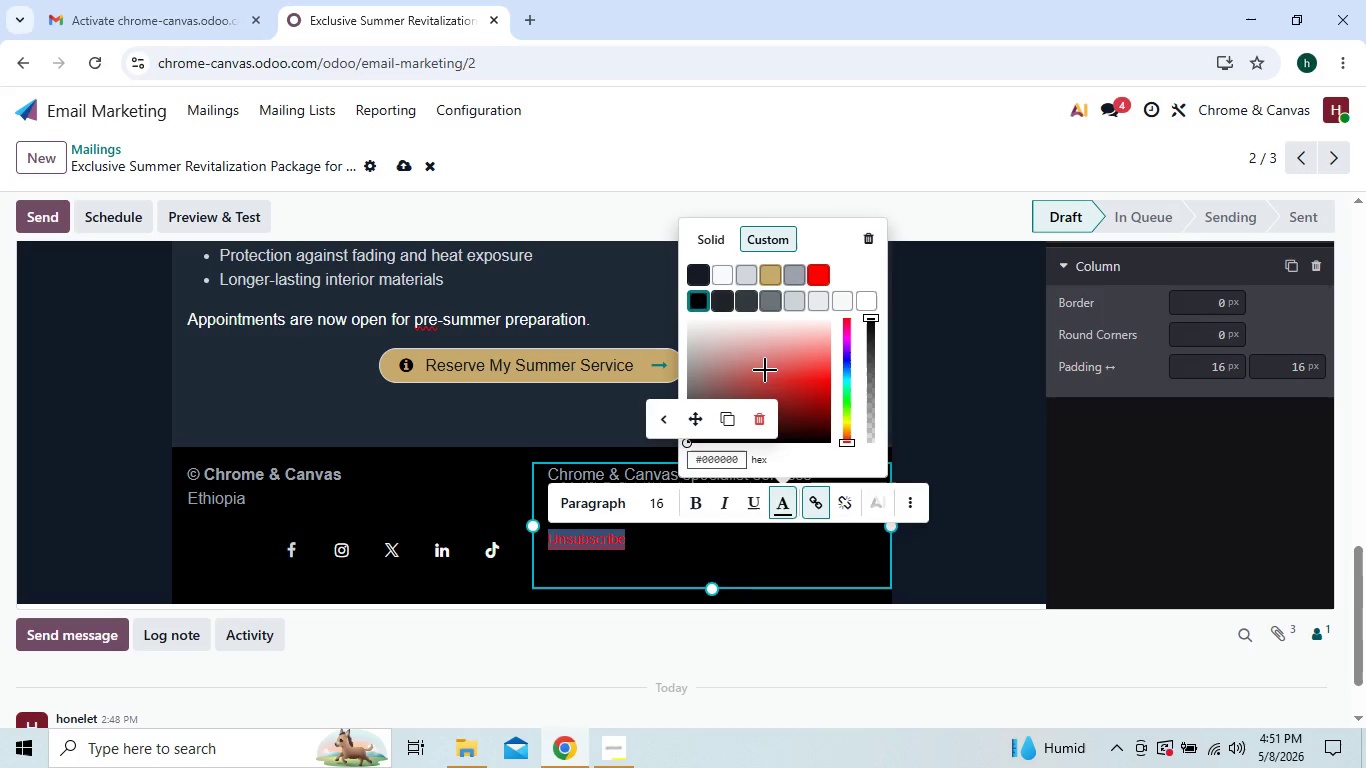 
left_click([771, 385])
 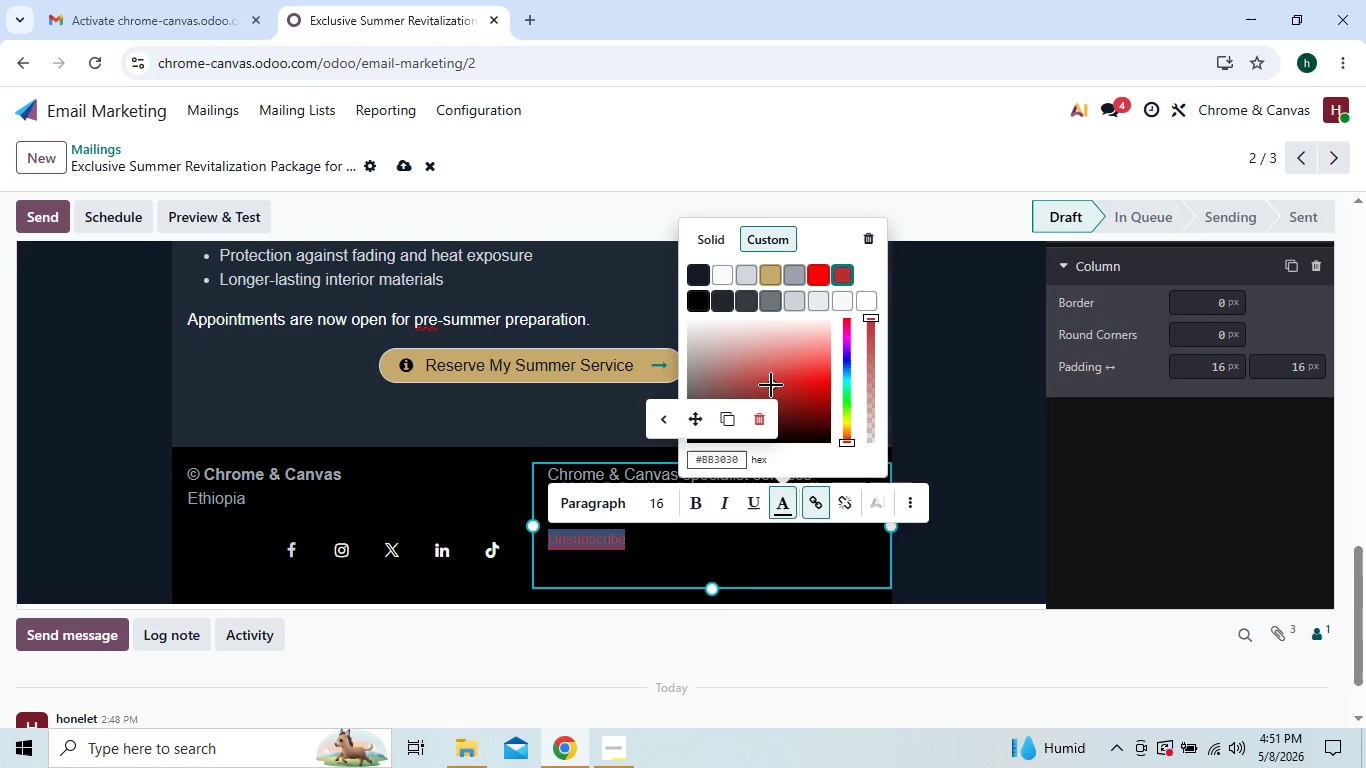 
left_click_drag(start_coordinate=[771, 385], to_coordinate=[805, 366])
 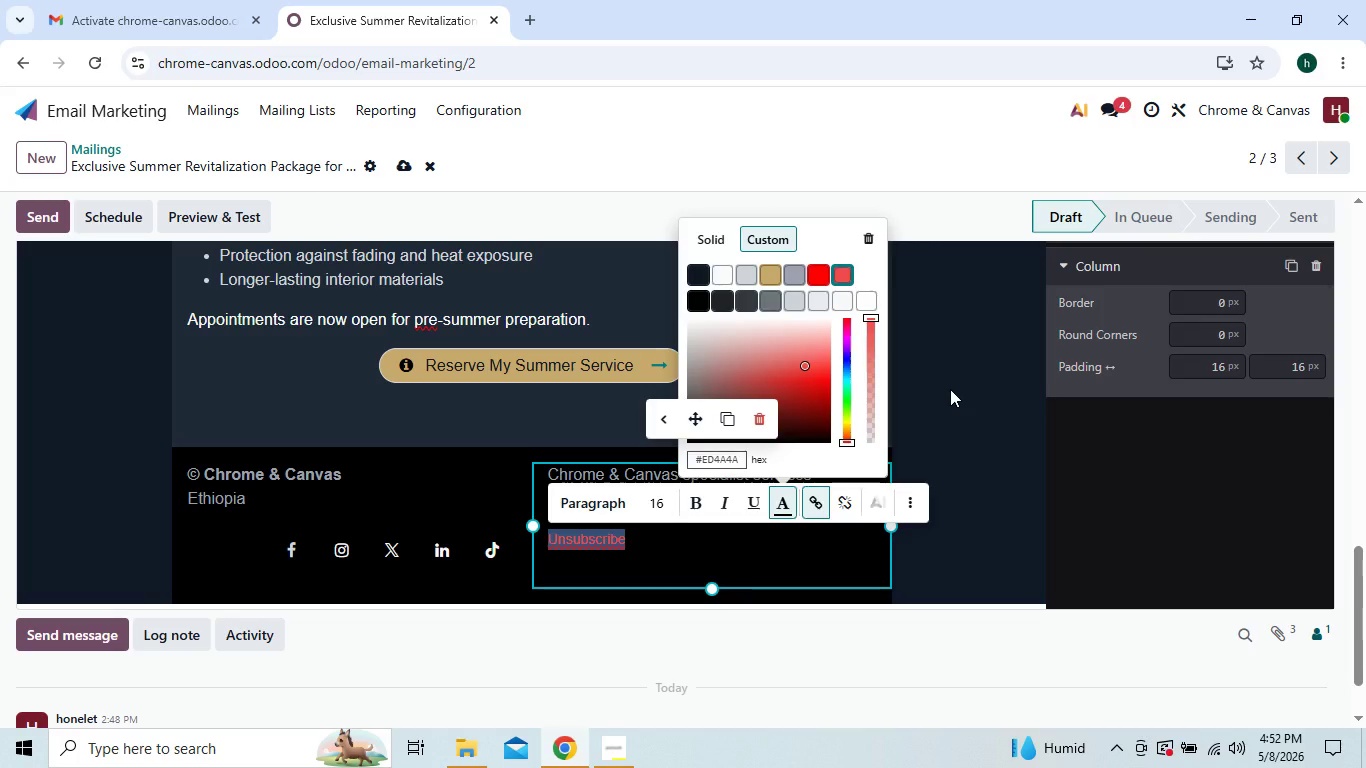 
left_click([950, 389])
 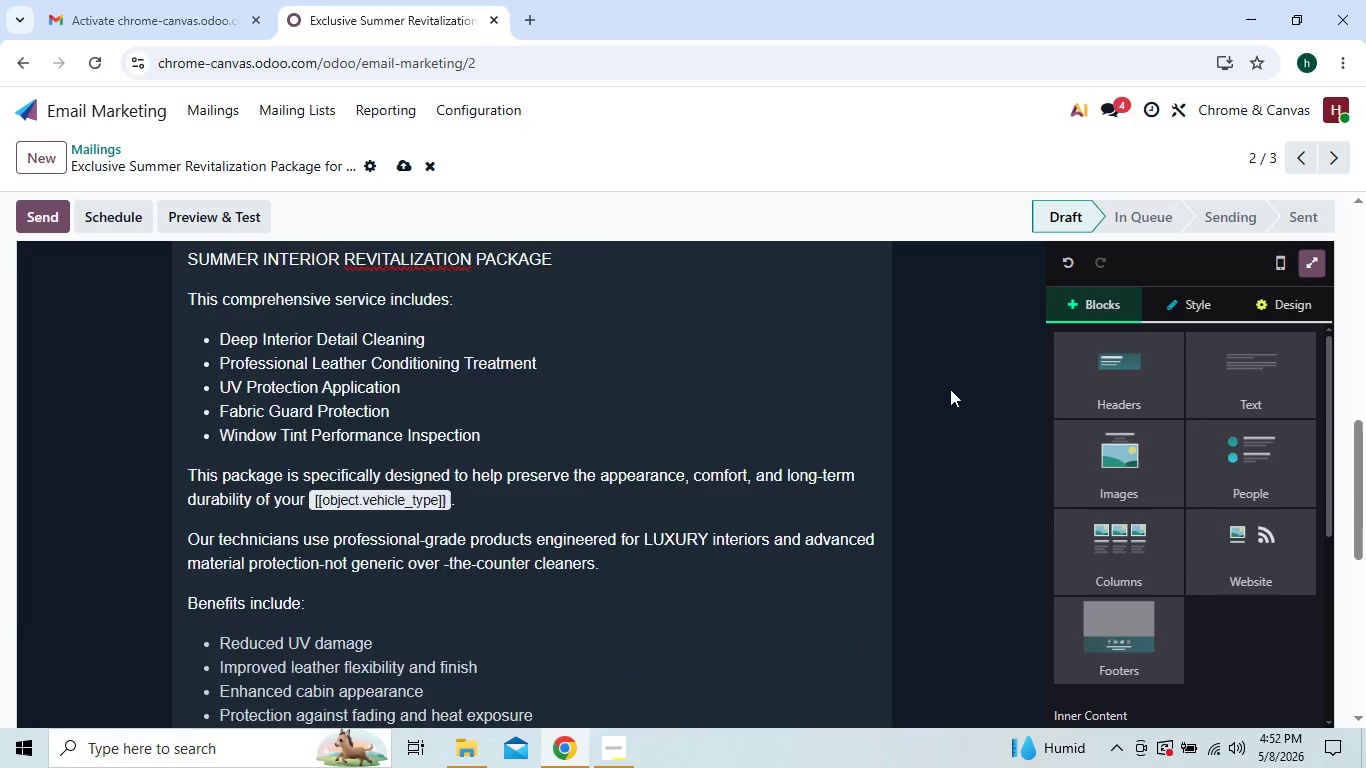 
wait(9.36)
 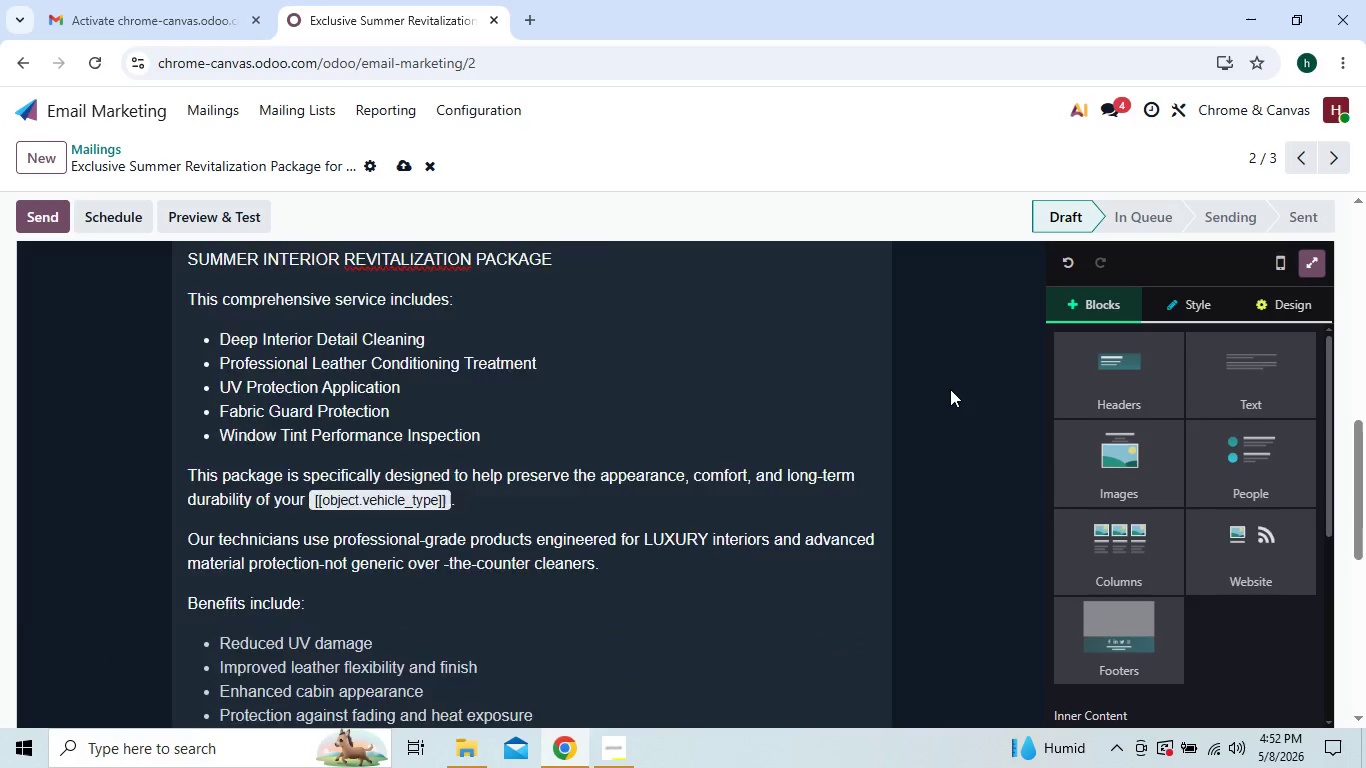 
left_click([403, 171])
 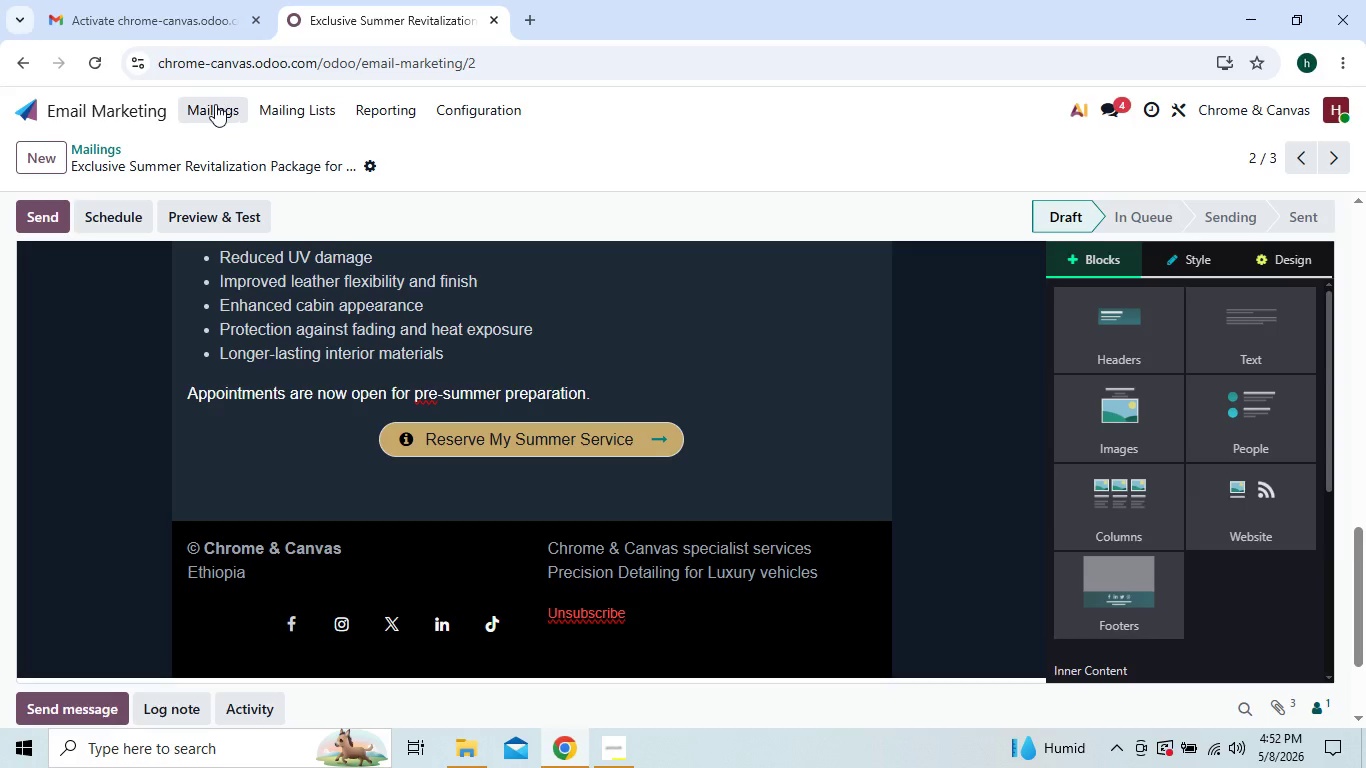 
left_click([215, 104])
 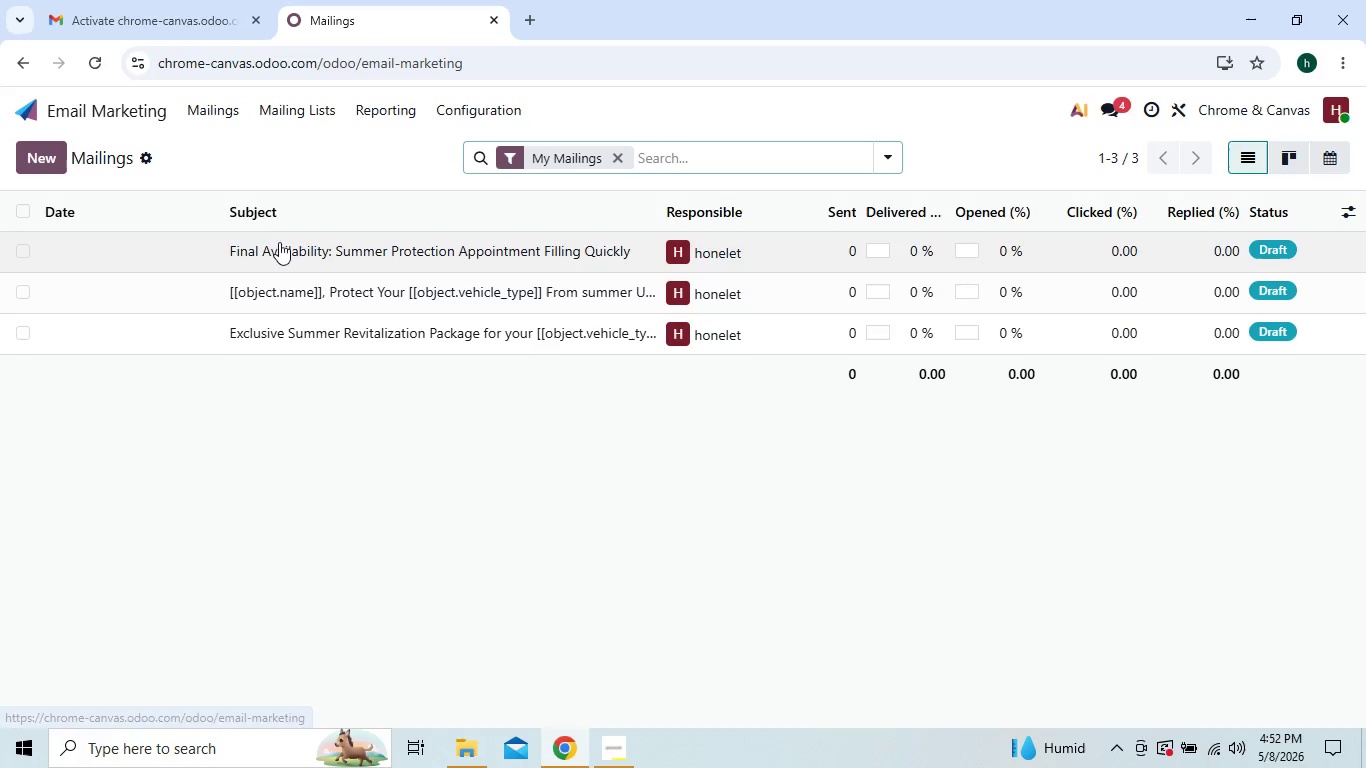 
left_click([281, 248])
 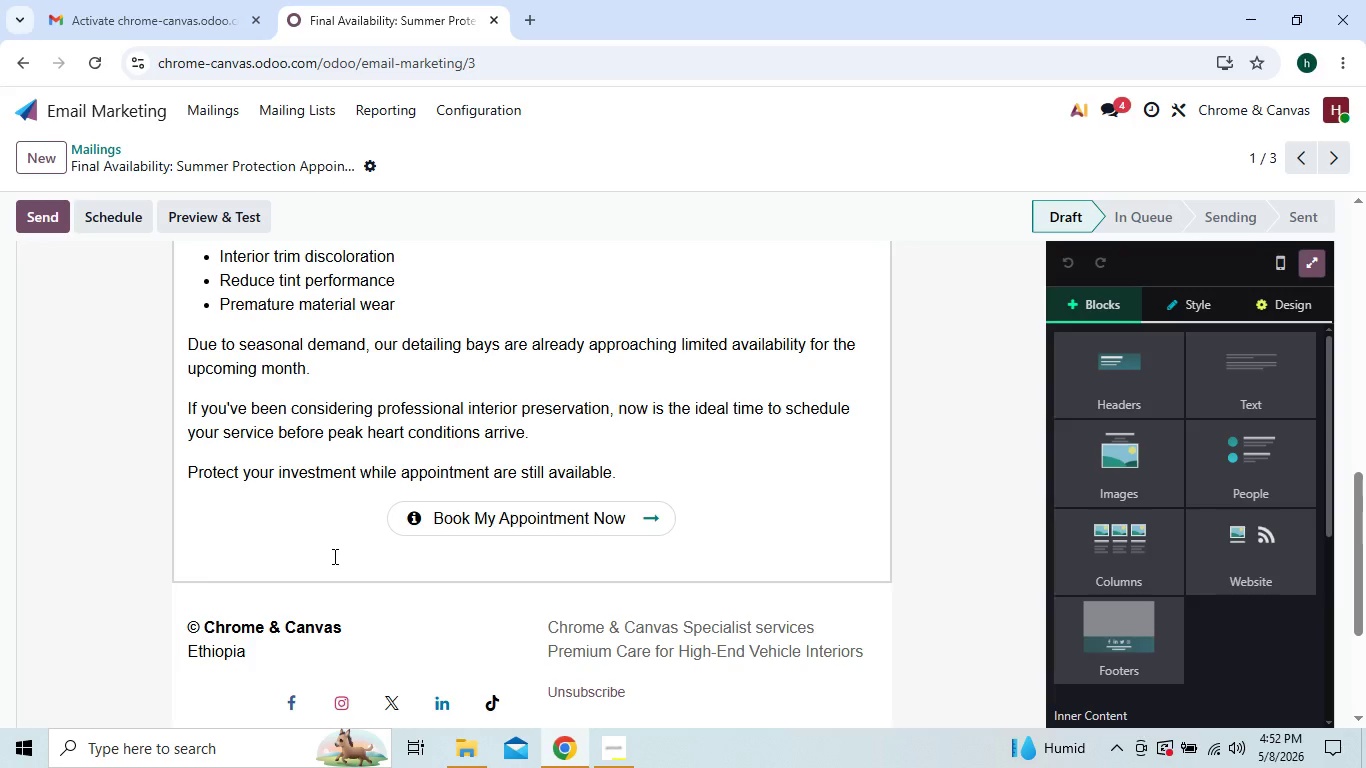 
wait(14.67)
 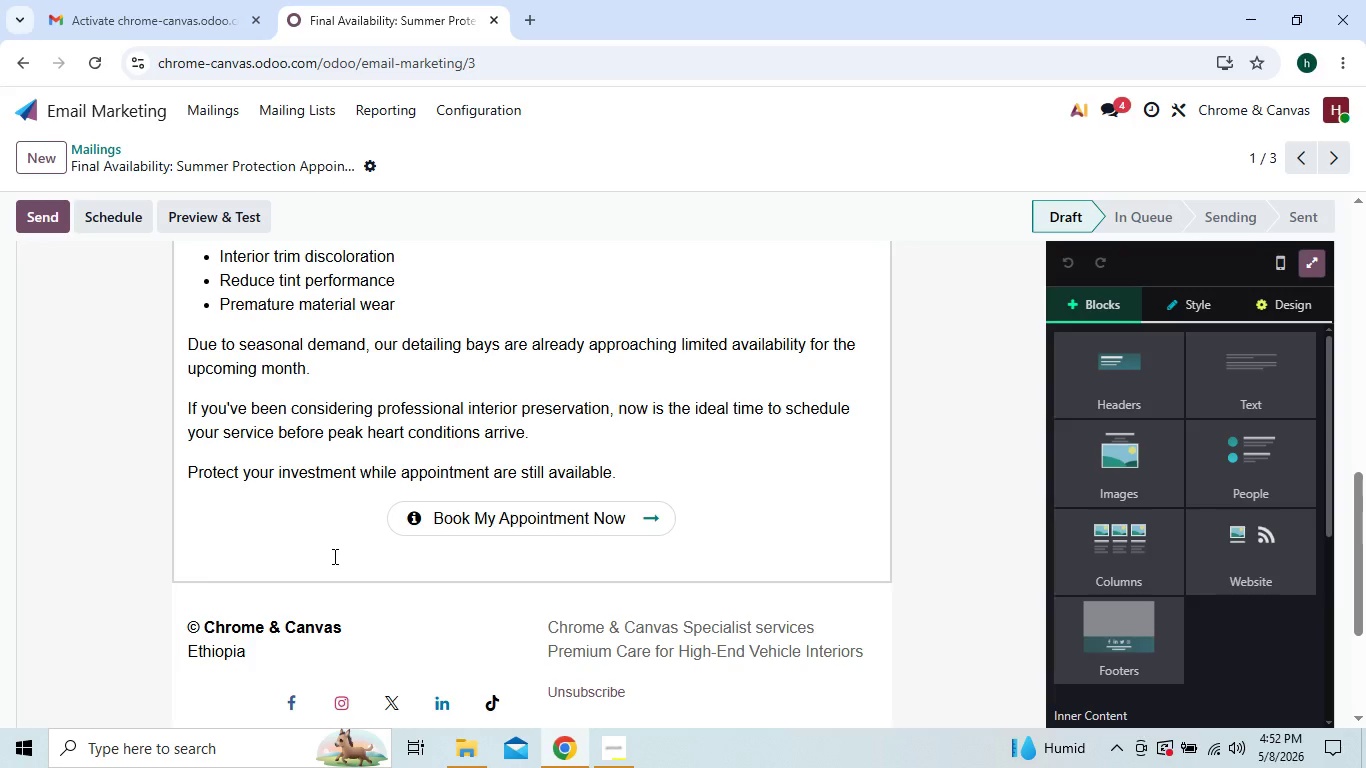 
left_click([1304, 441])
 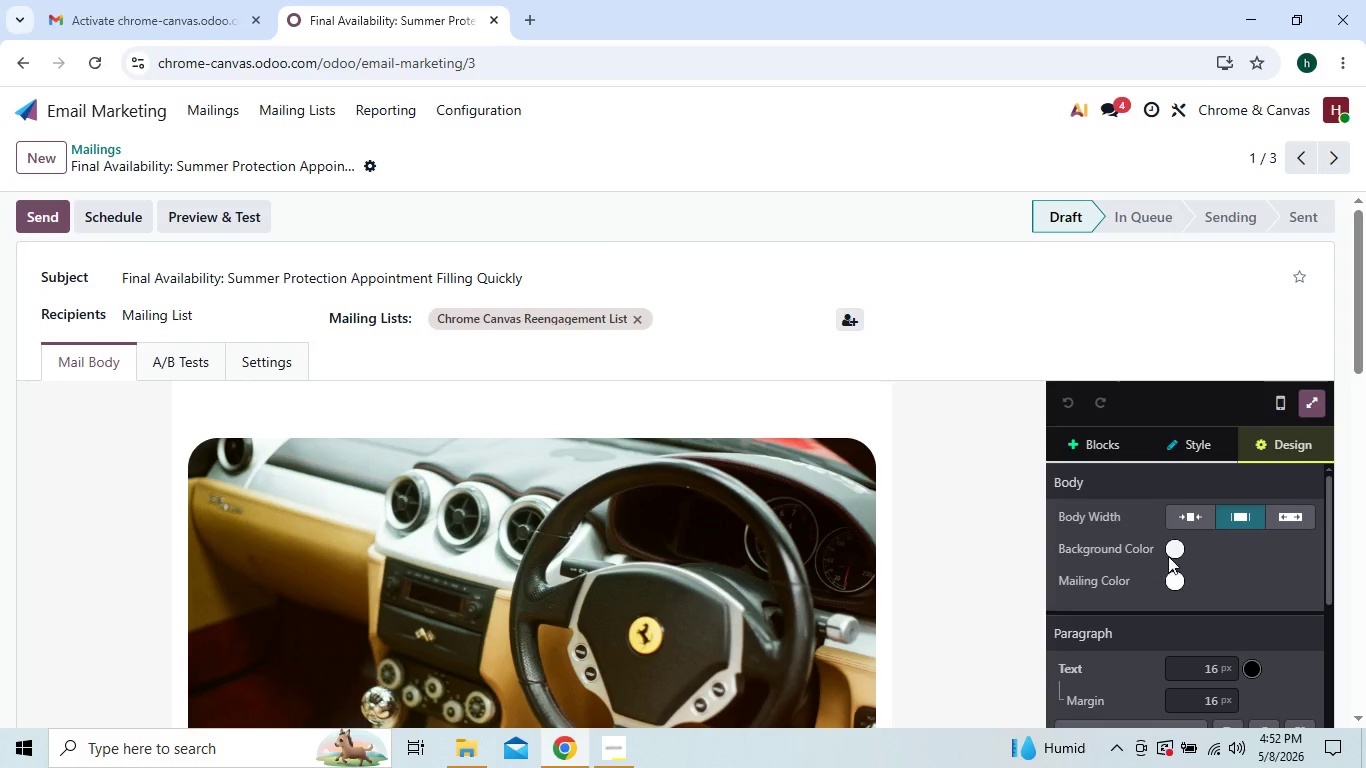 
left_click([1175, 548])
 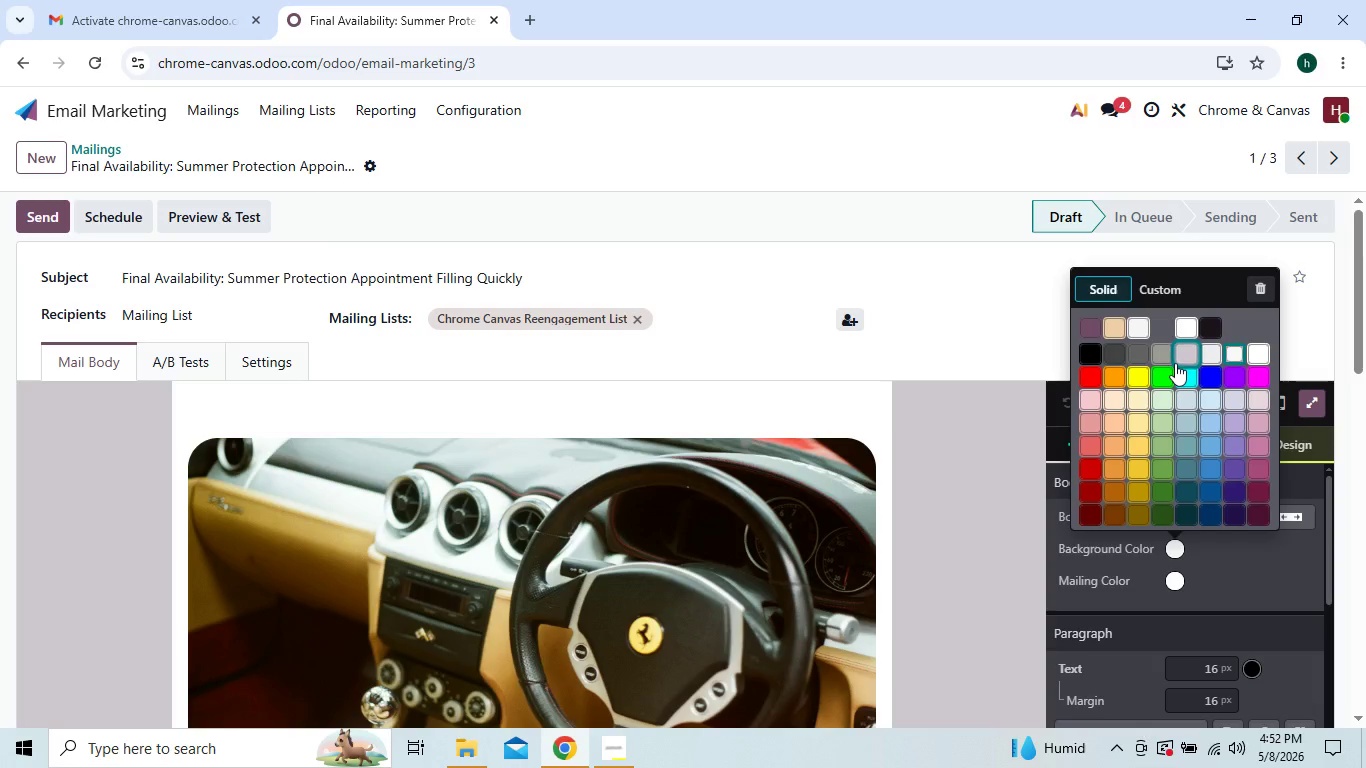 
left_click([1158, 292])
 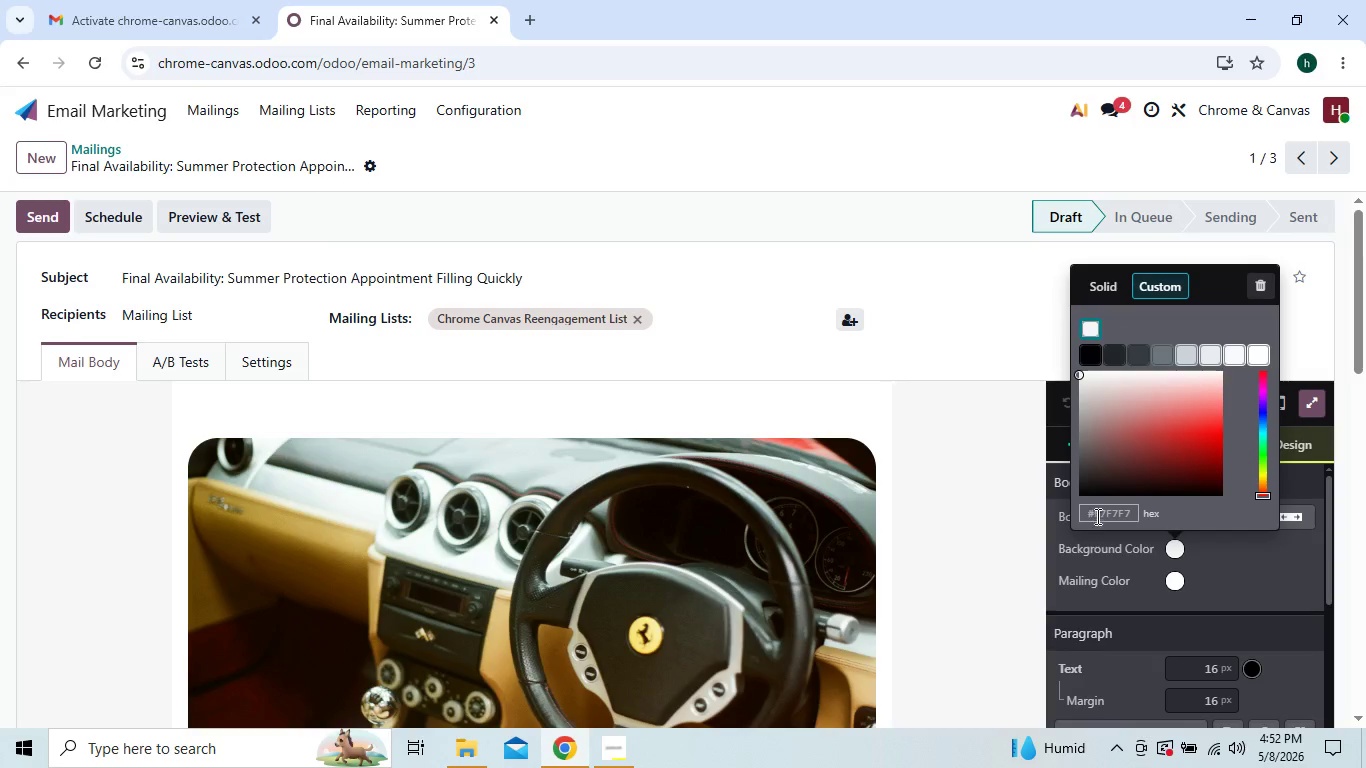 
left_click([1097, 514])
 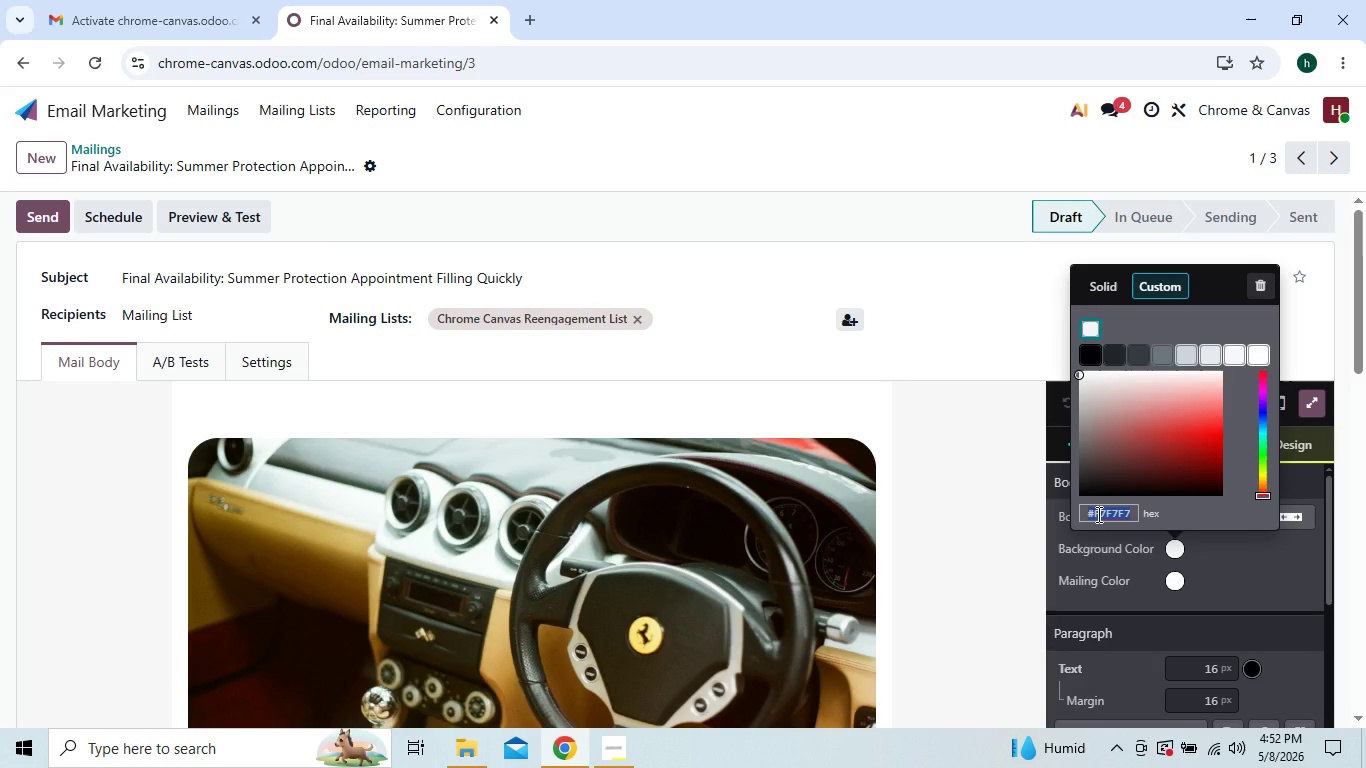 
type(111)
 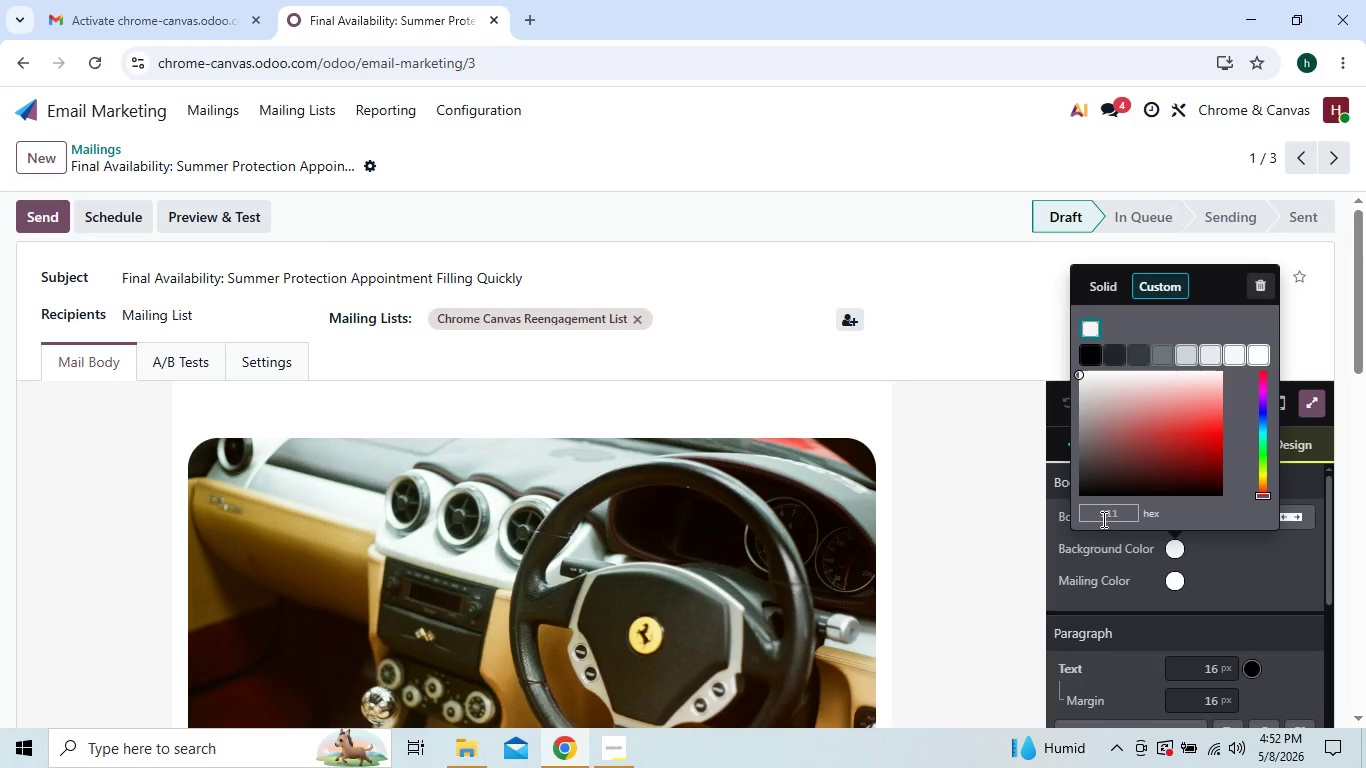 
type(827)
 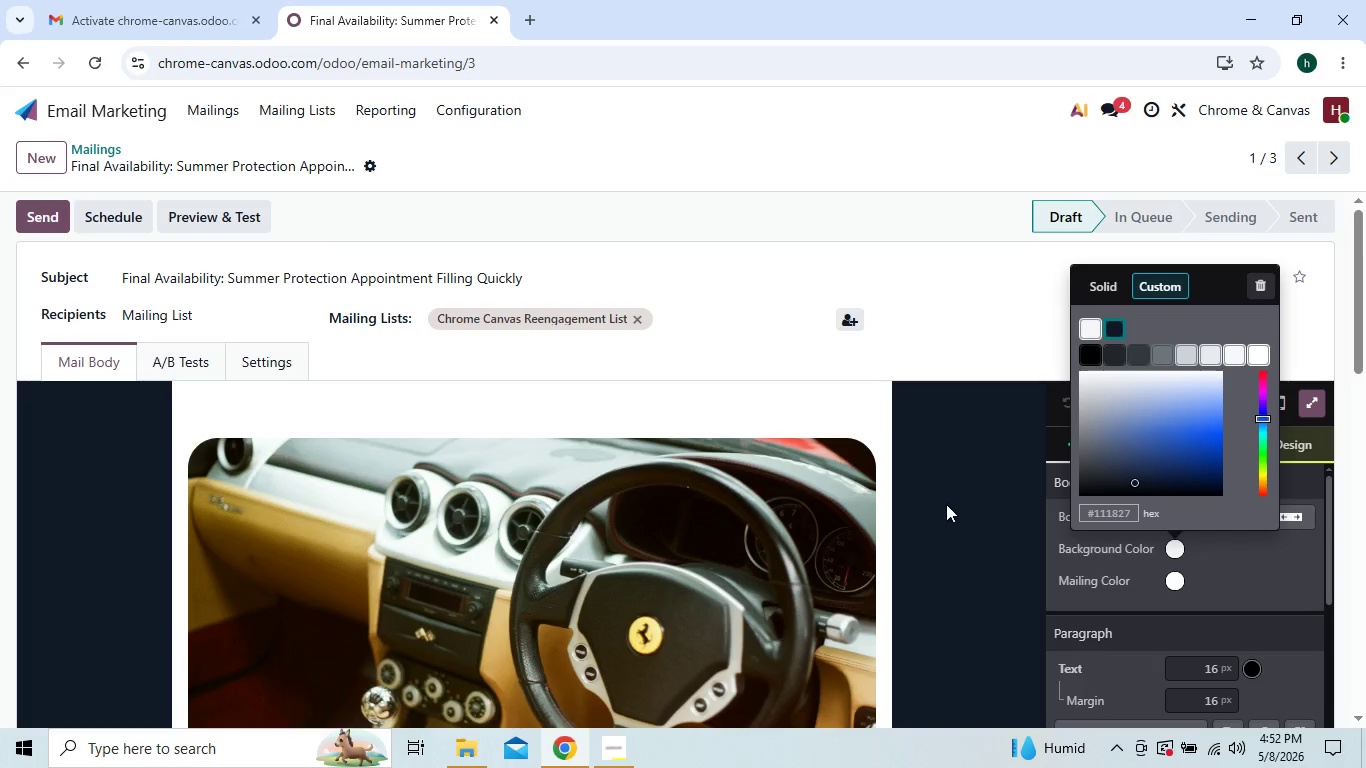 
left_click([946, 504])
 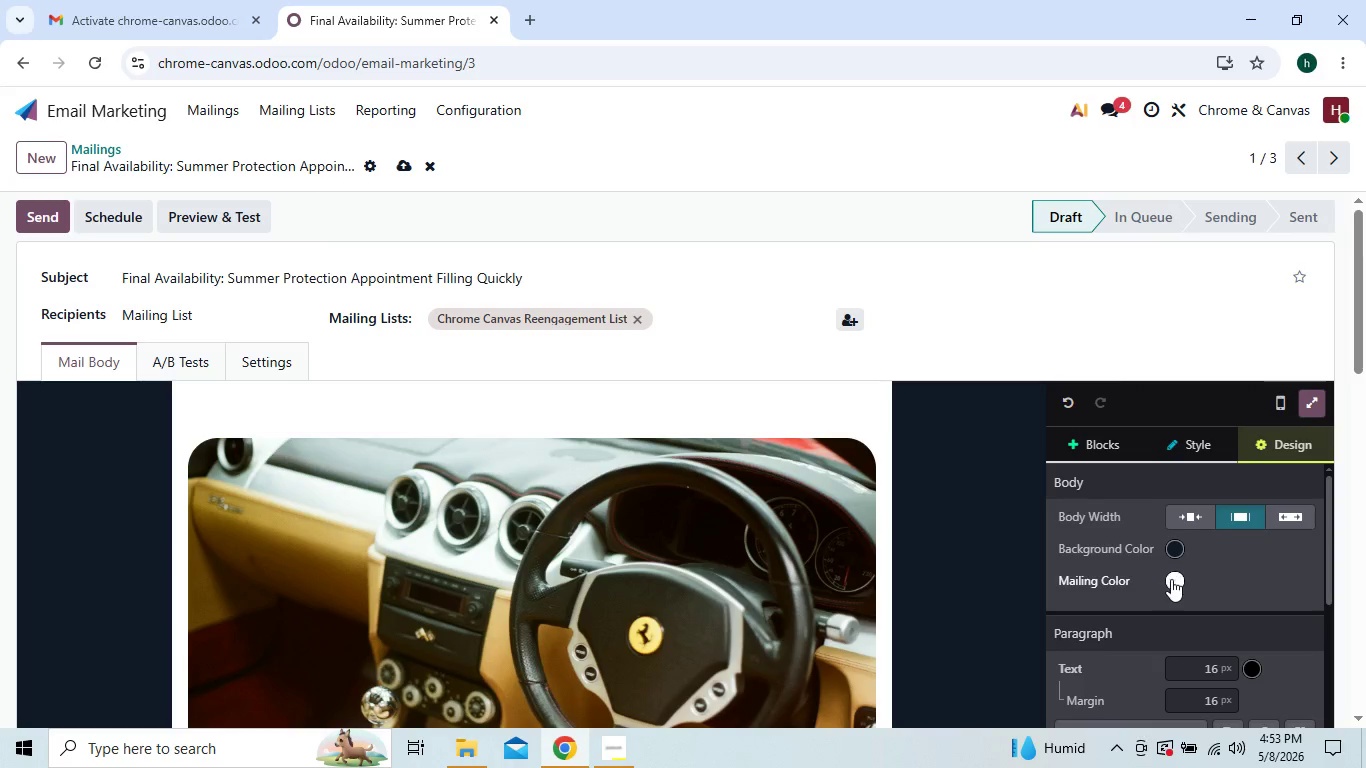 
left_click([1176, 582])
 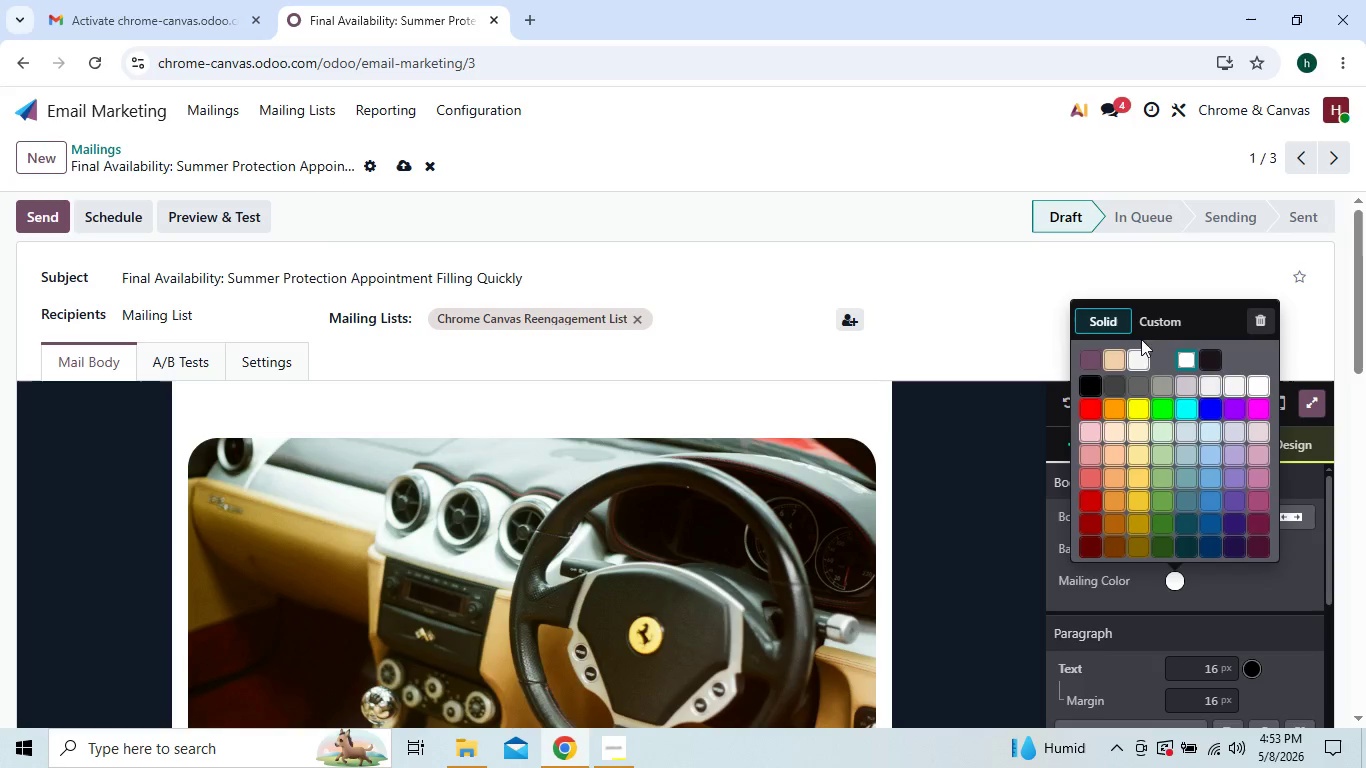 
left_click([1152, 324])
 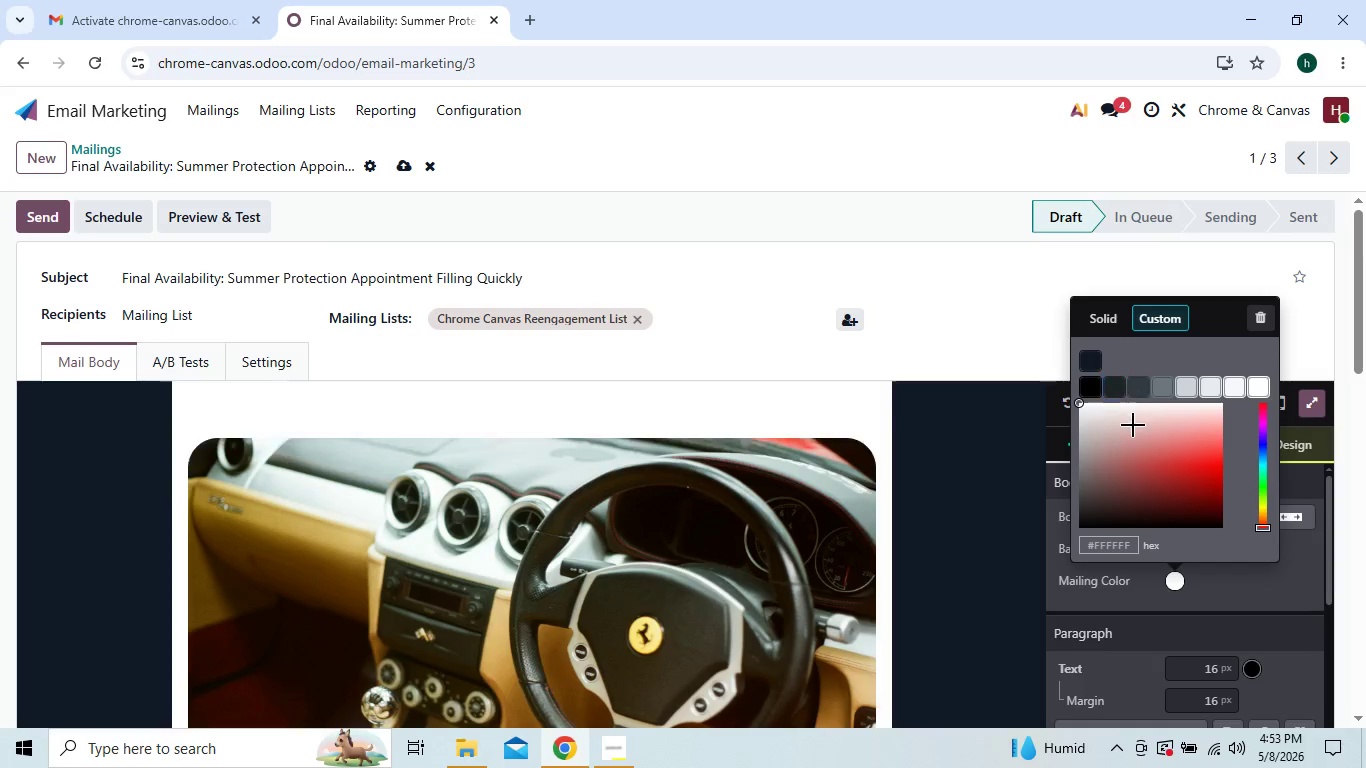 
left_click([1120, 537])
 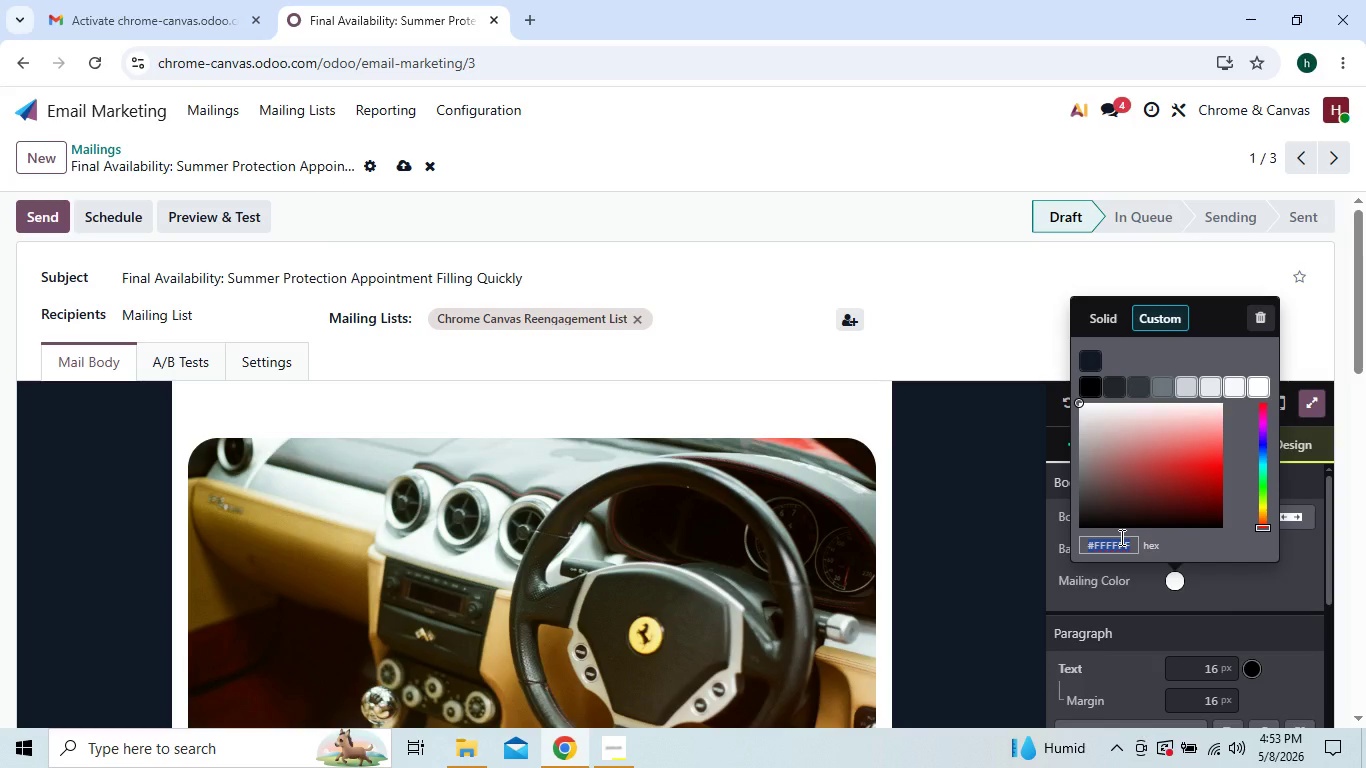 
type(172937)
 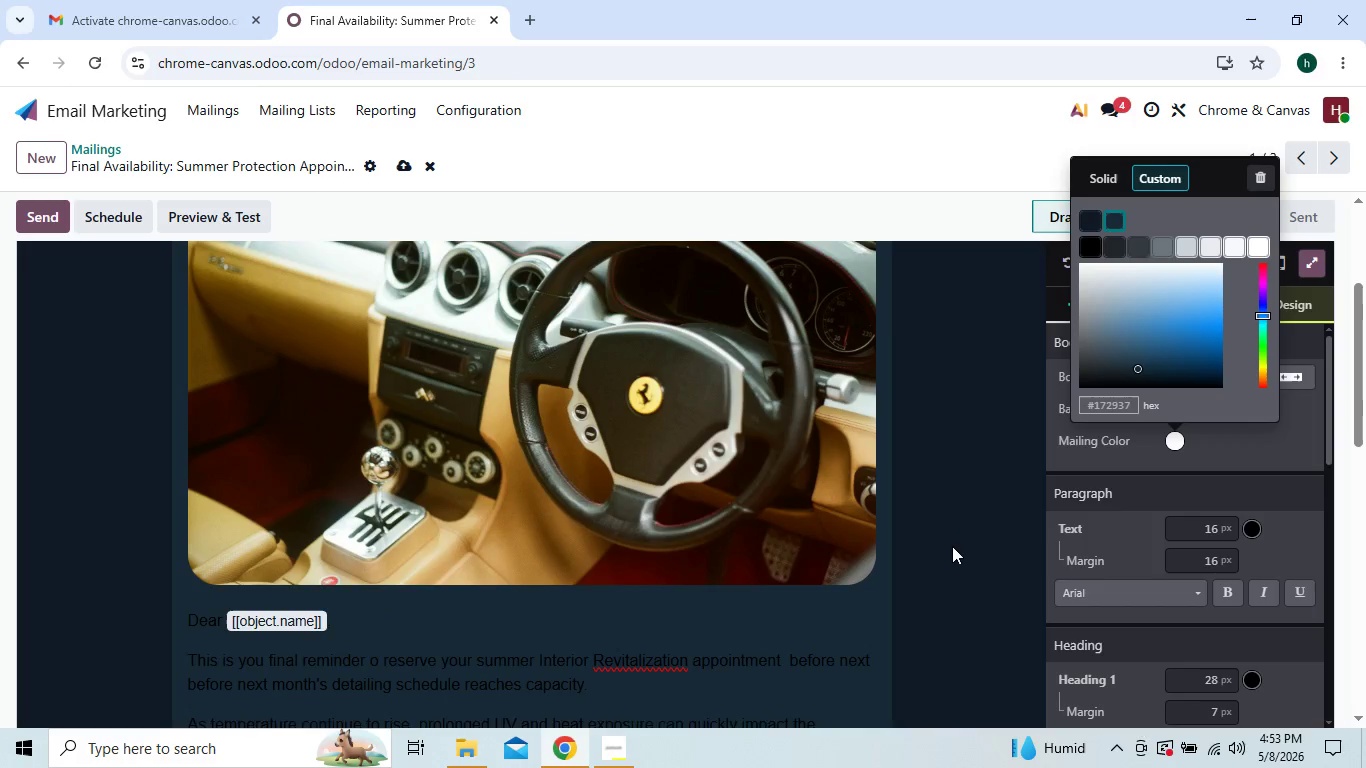 
left_click([952, 546])
 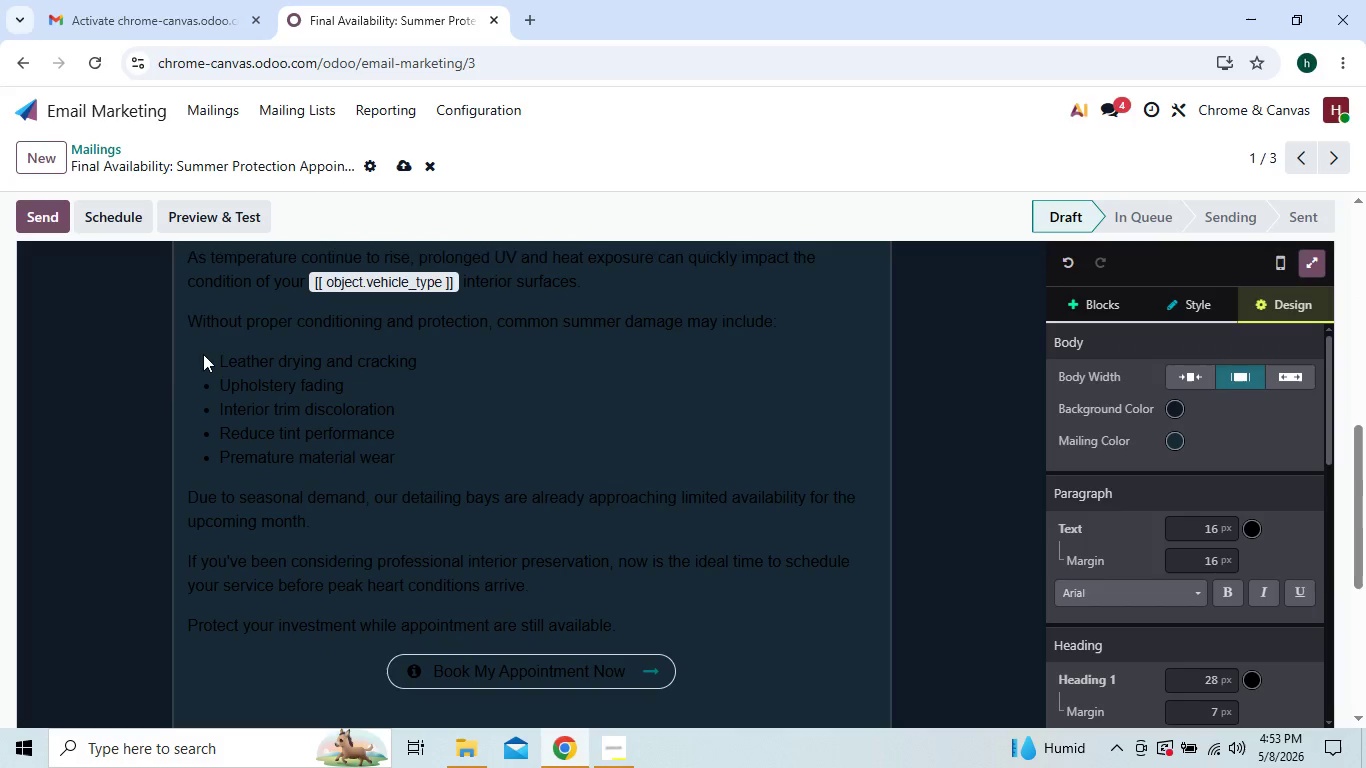 
left_click_drag(start_coordinate=[200, 362], to_coordinate=[407, 451])
 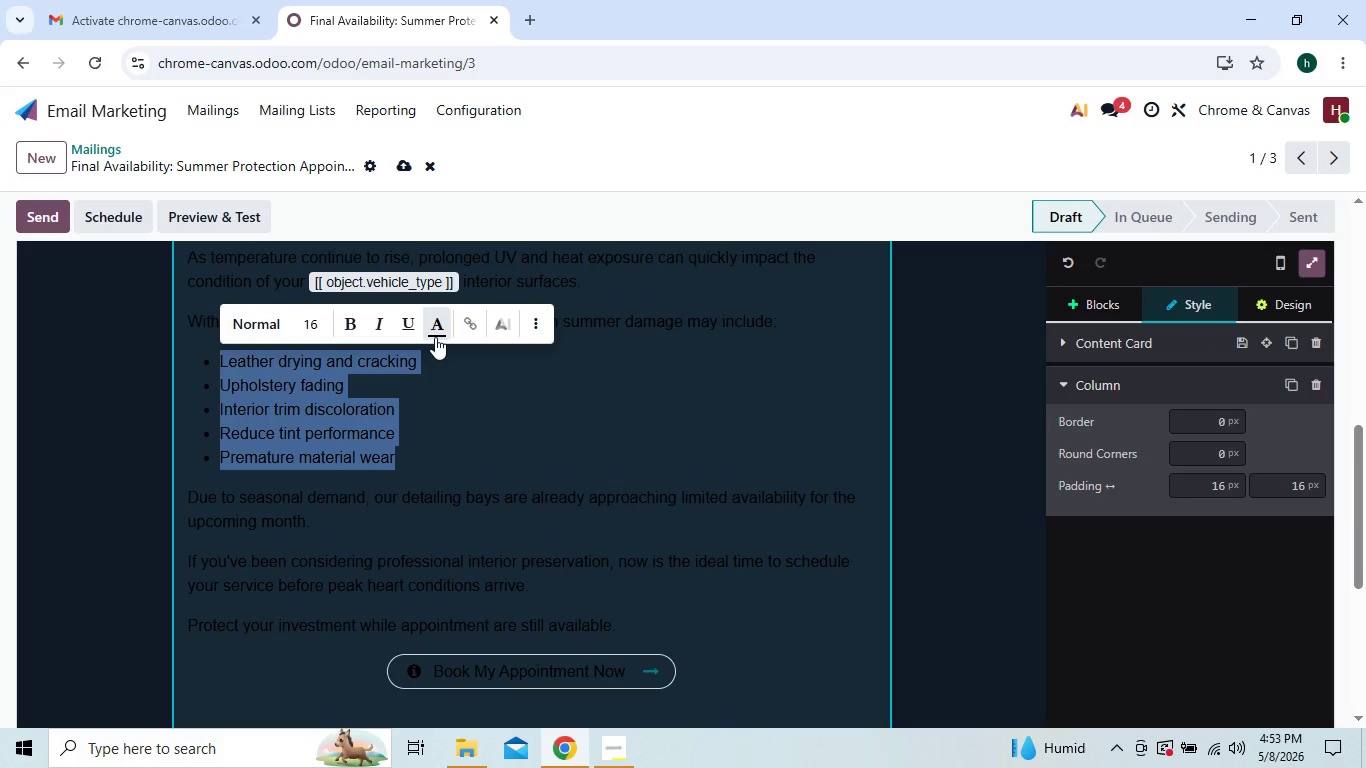 
left_click([435, 337])
 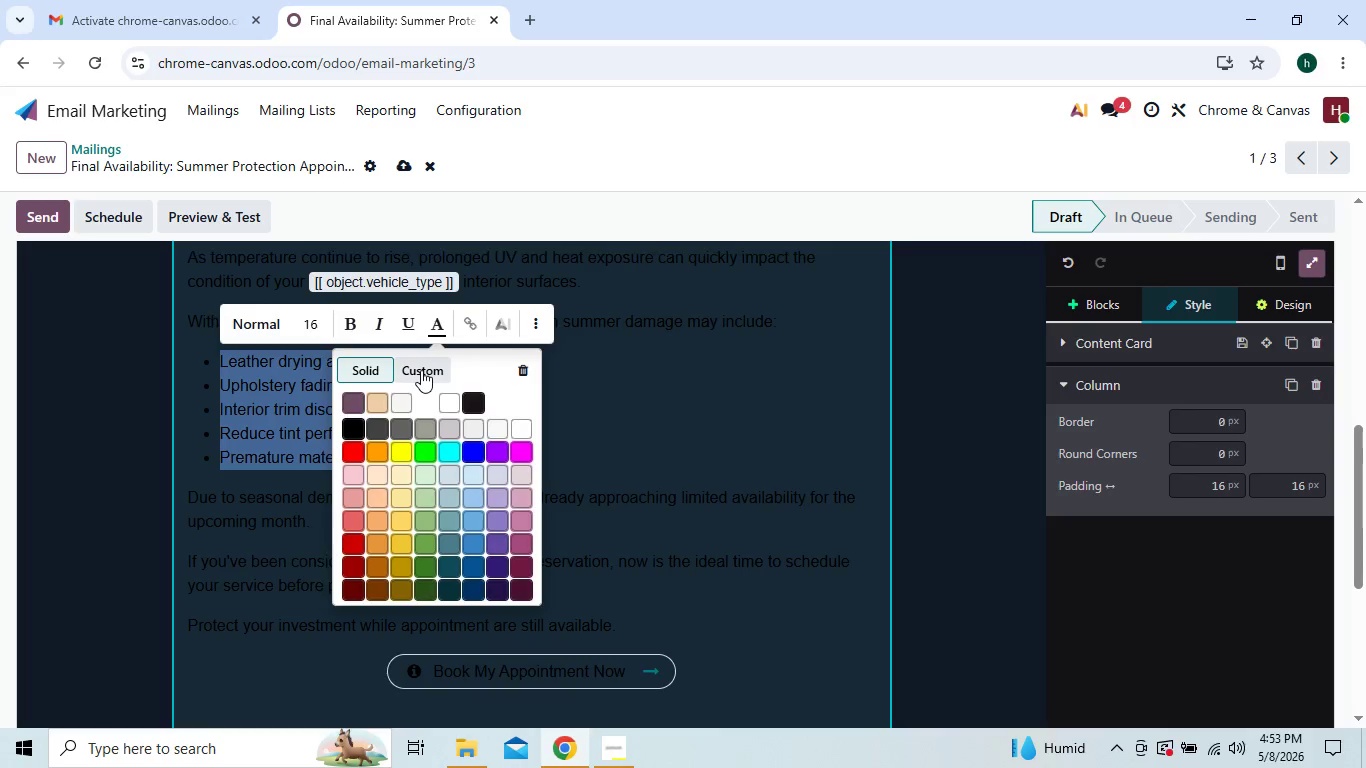 
left_click([421, 370])
 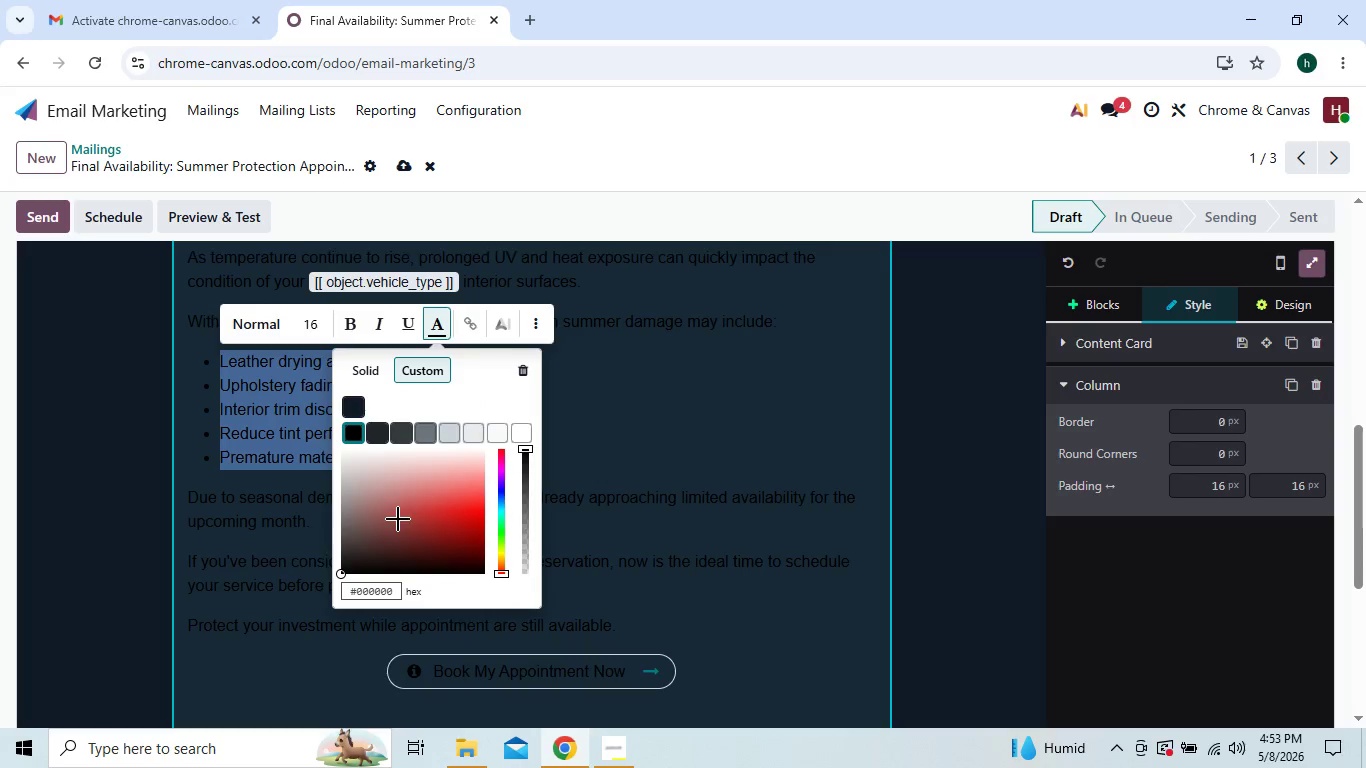 
left_click([372, 584])
 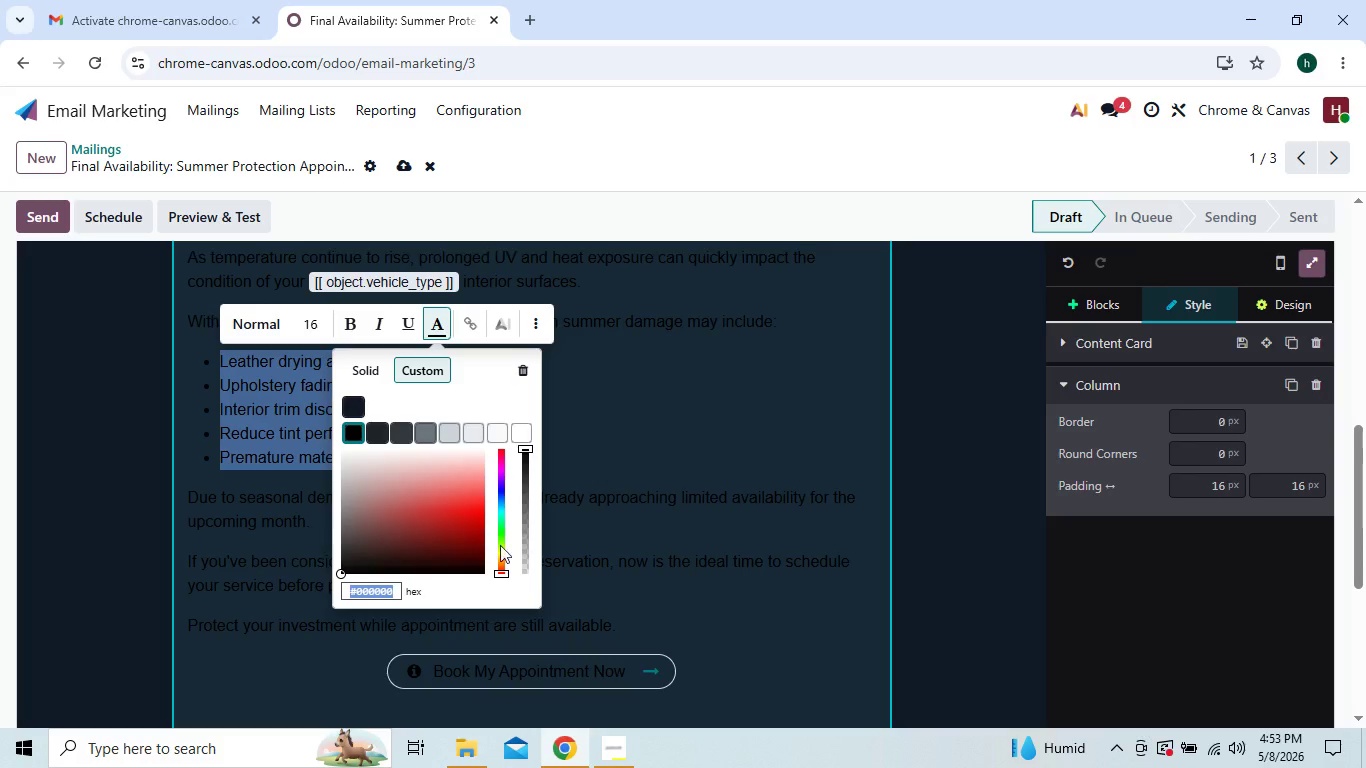 
wait(29.2)
 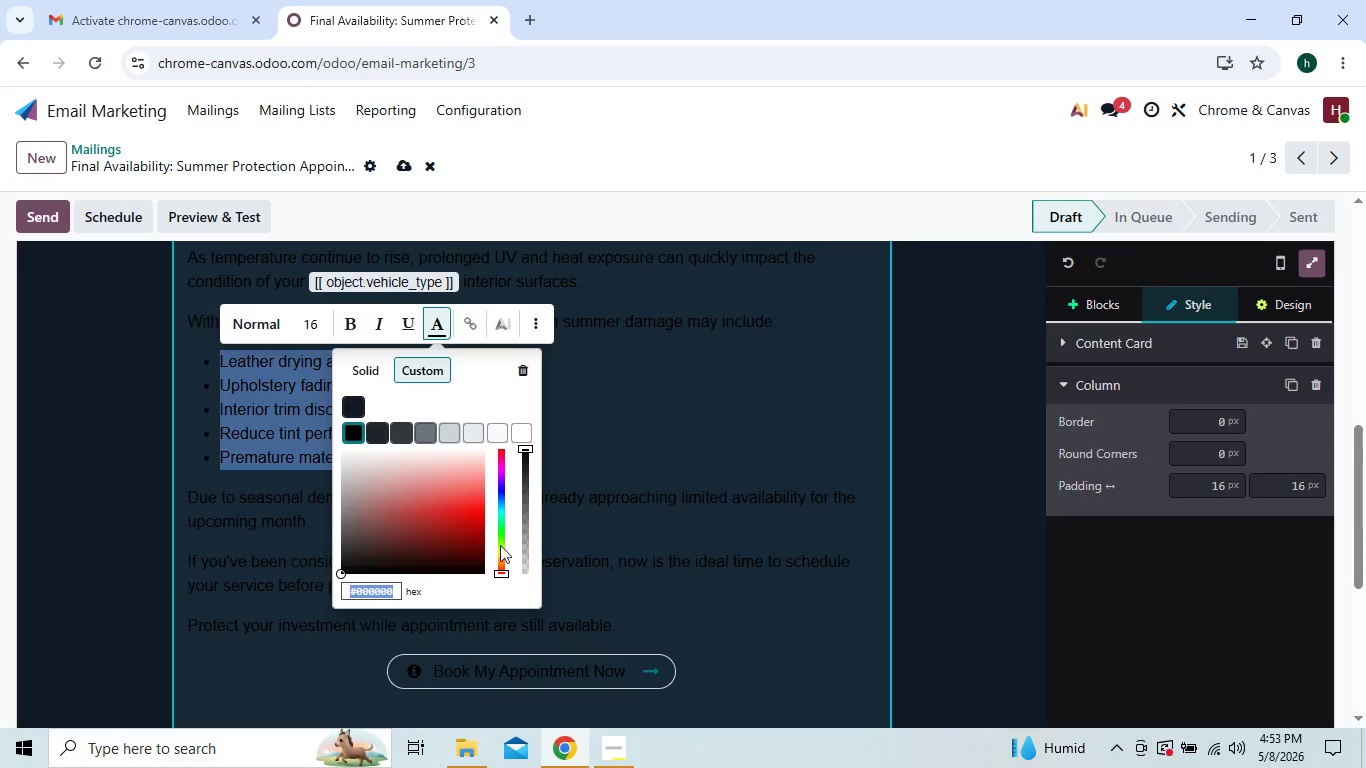 
type(d1d5db)
 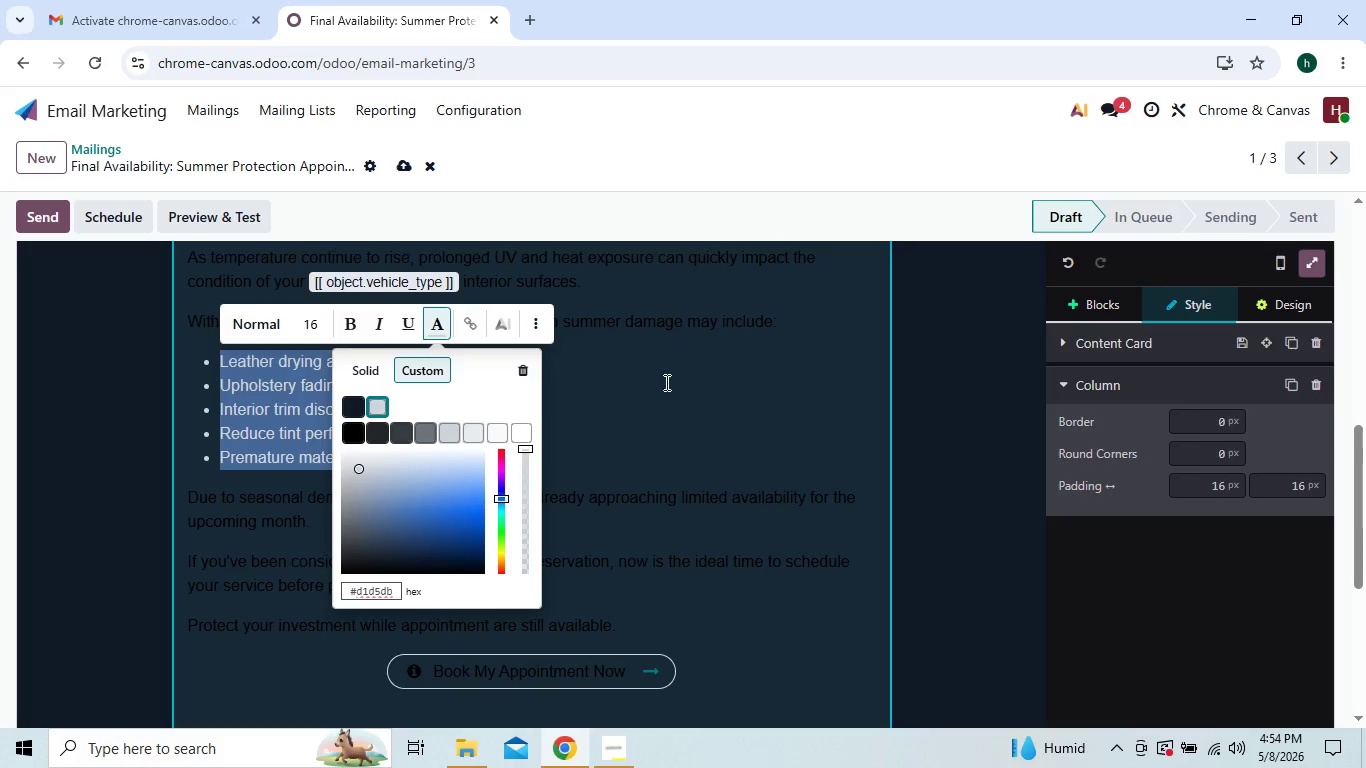 
left_click([665, 381])
 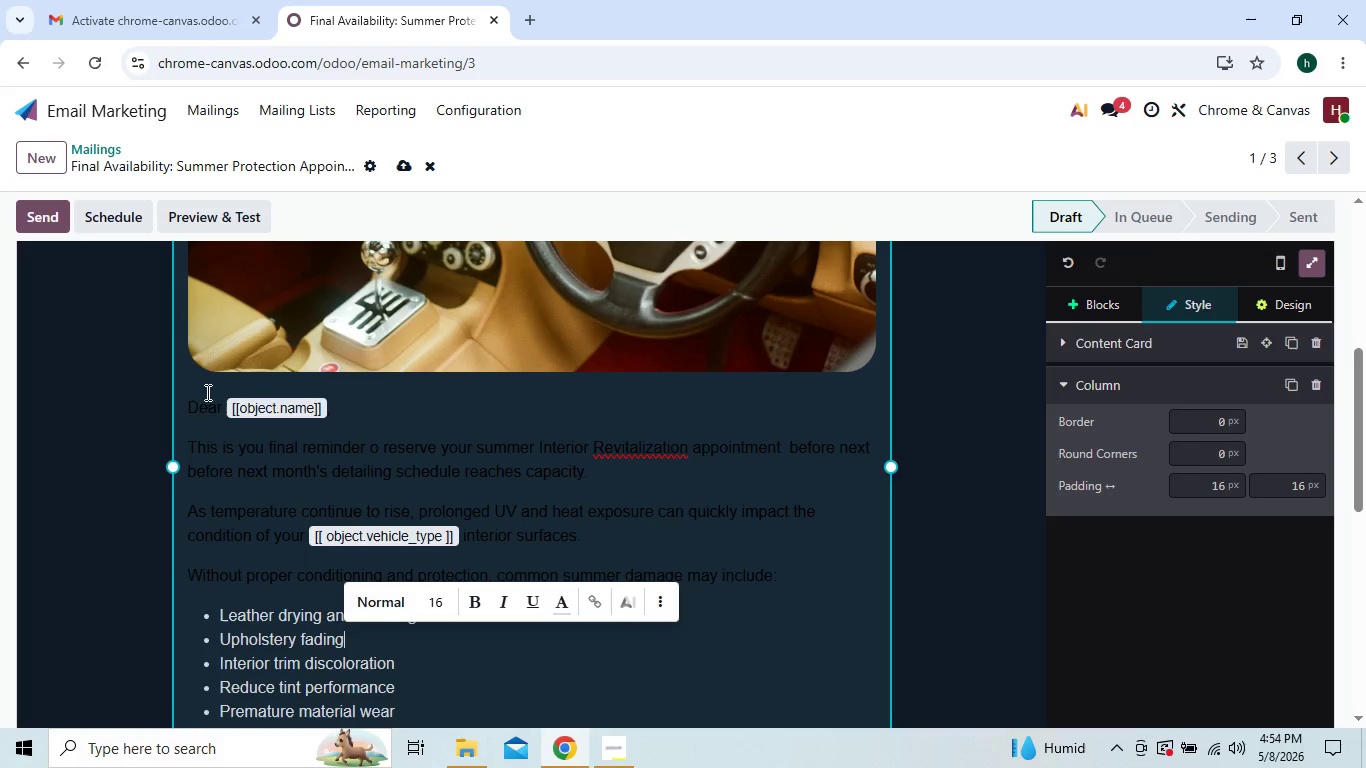 
left_click_drag(start_coordinate=[185, 402], to_coordinate=[782, 577])
 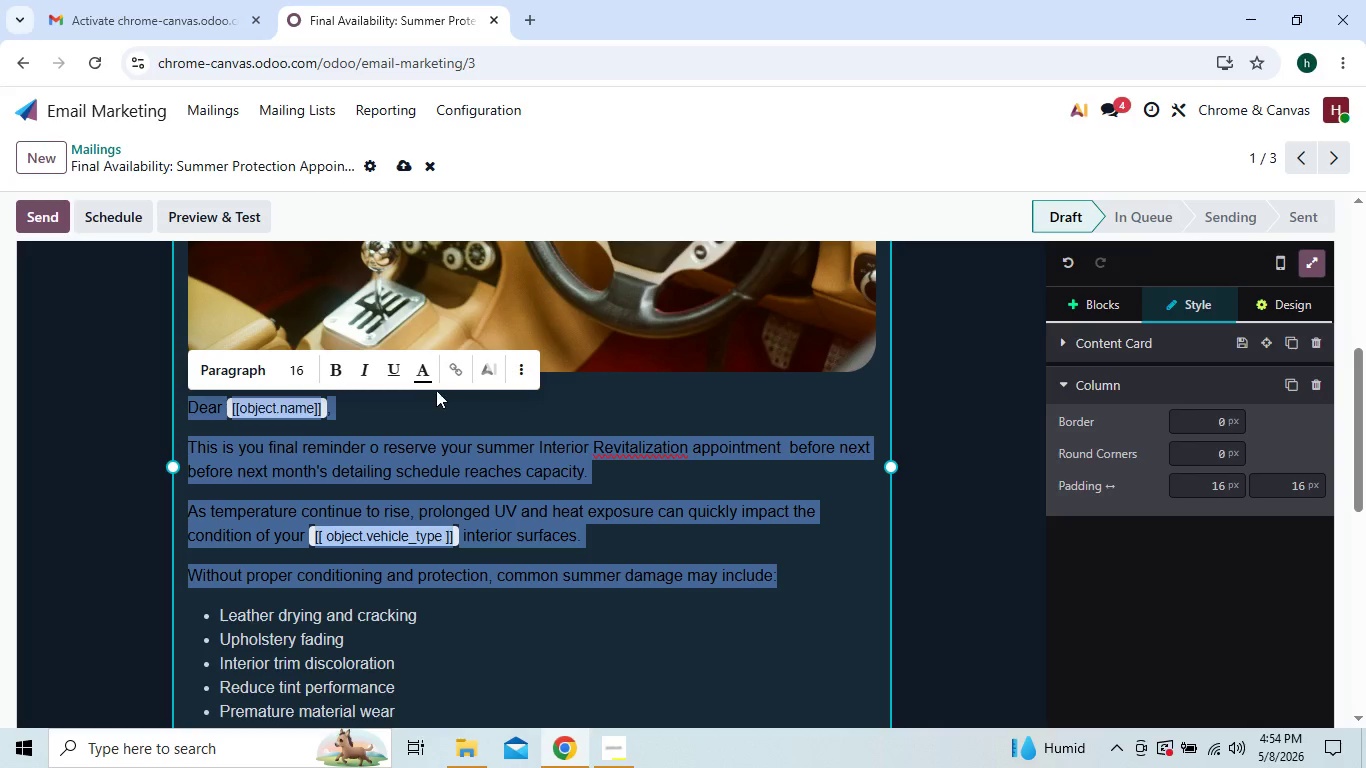 
left_click([426, 379])
 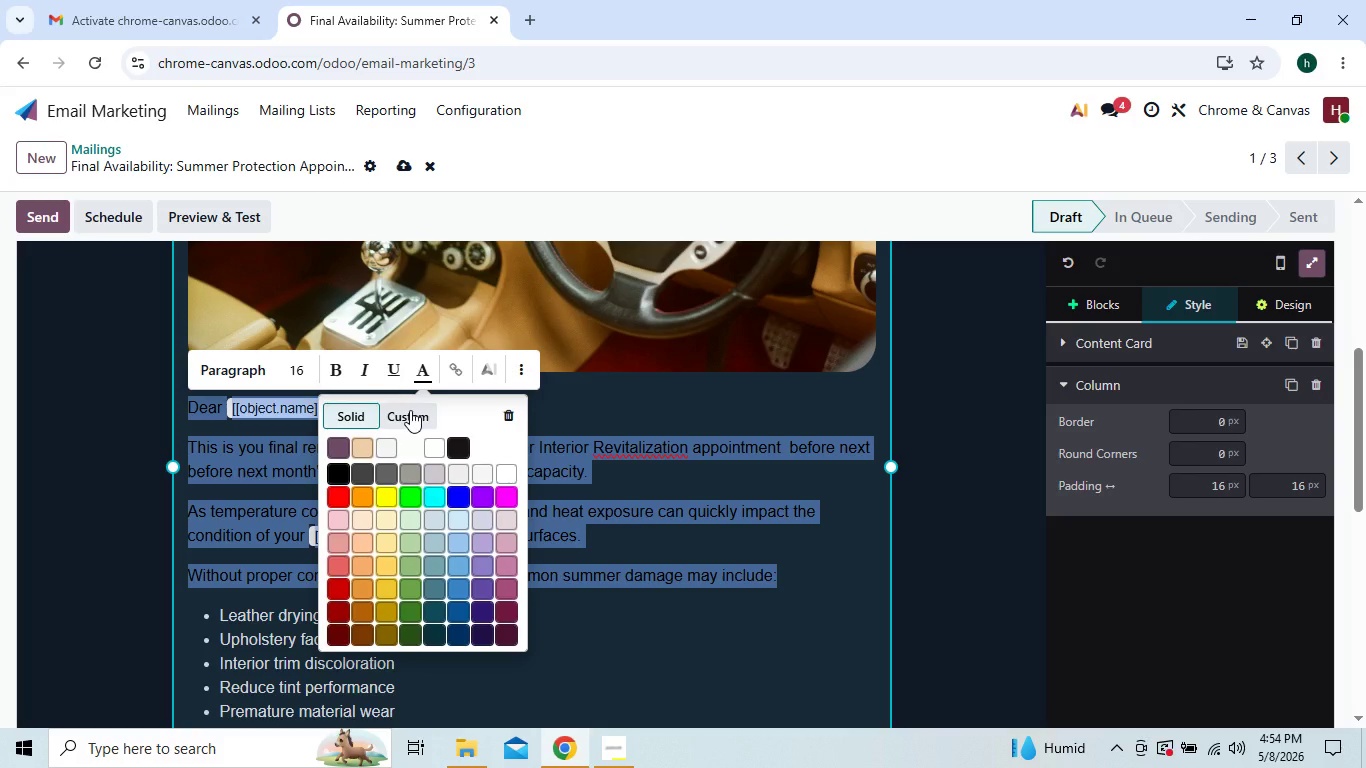 
left_click([410, 410])
 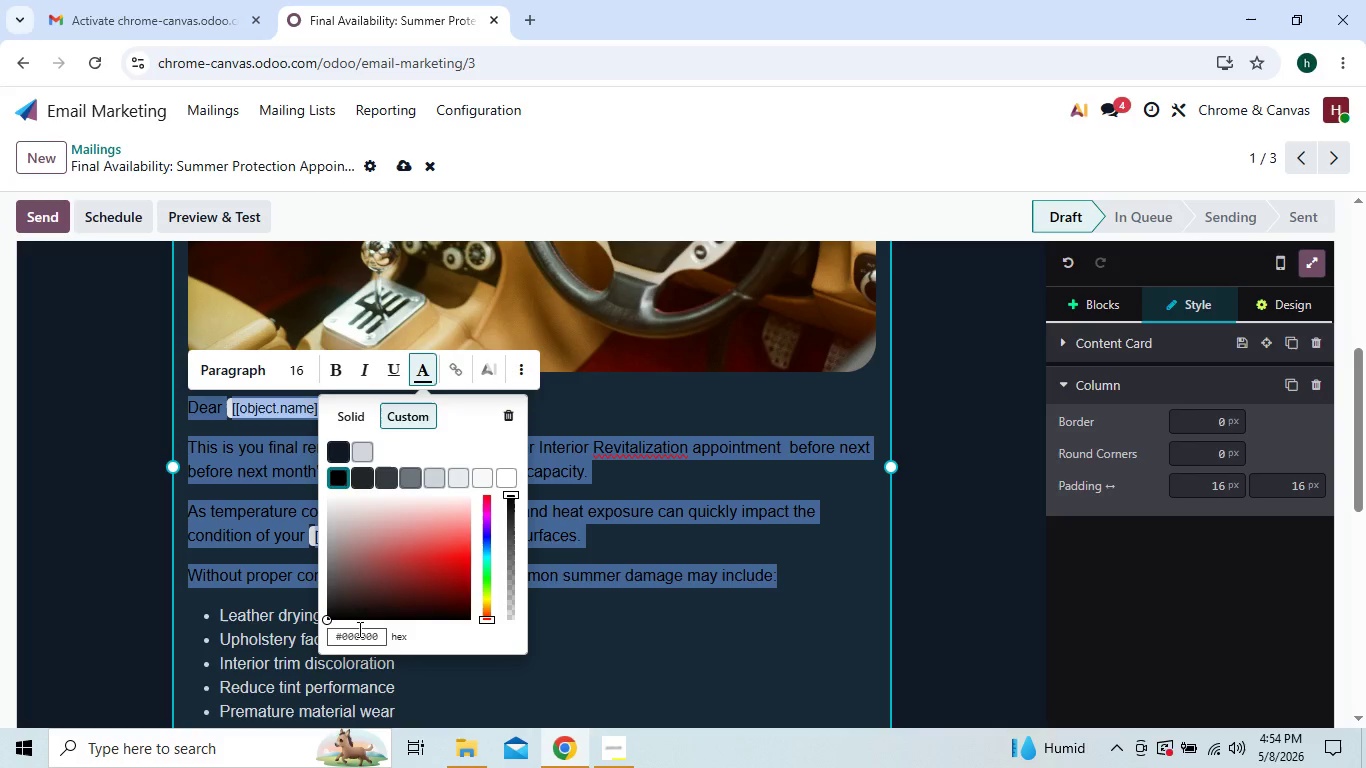 
left_click([358, 633])
 